 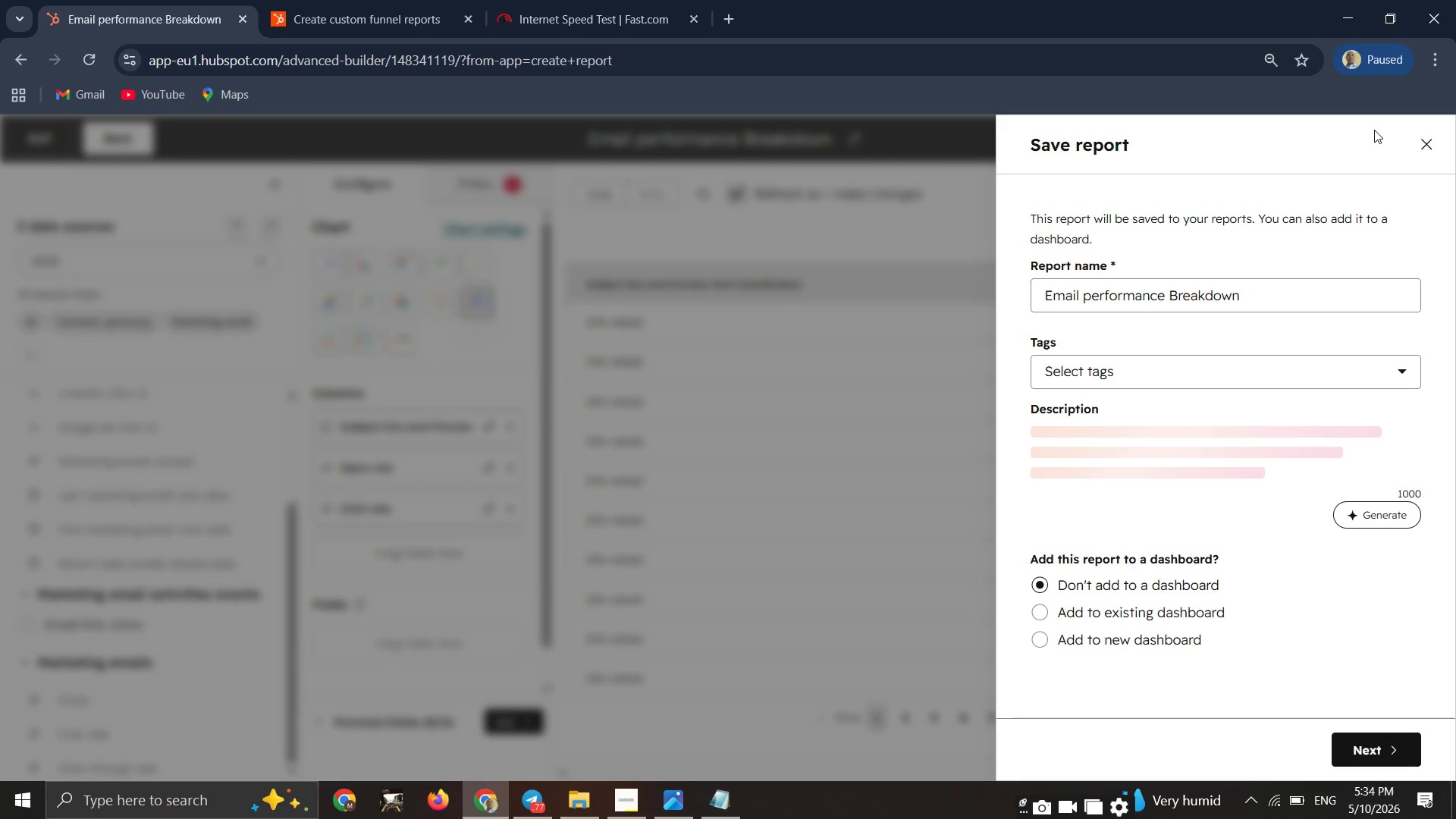 
double_click([1360, 742])
 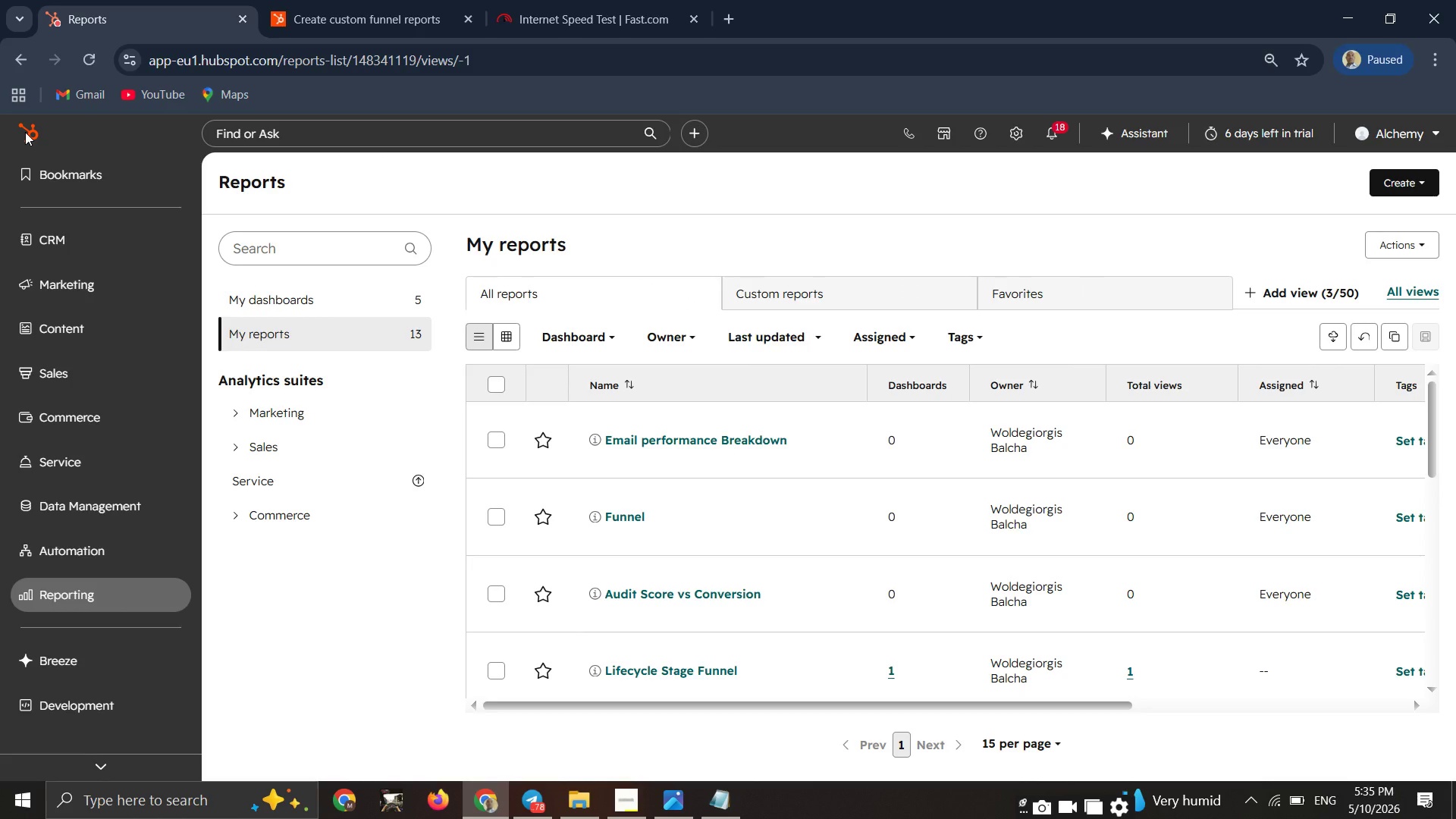 
wait(37.14)
 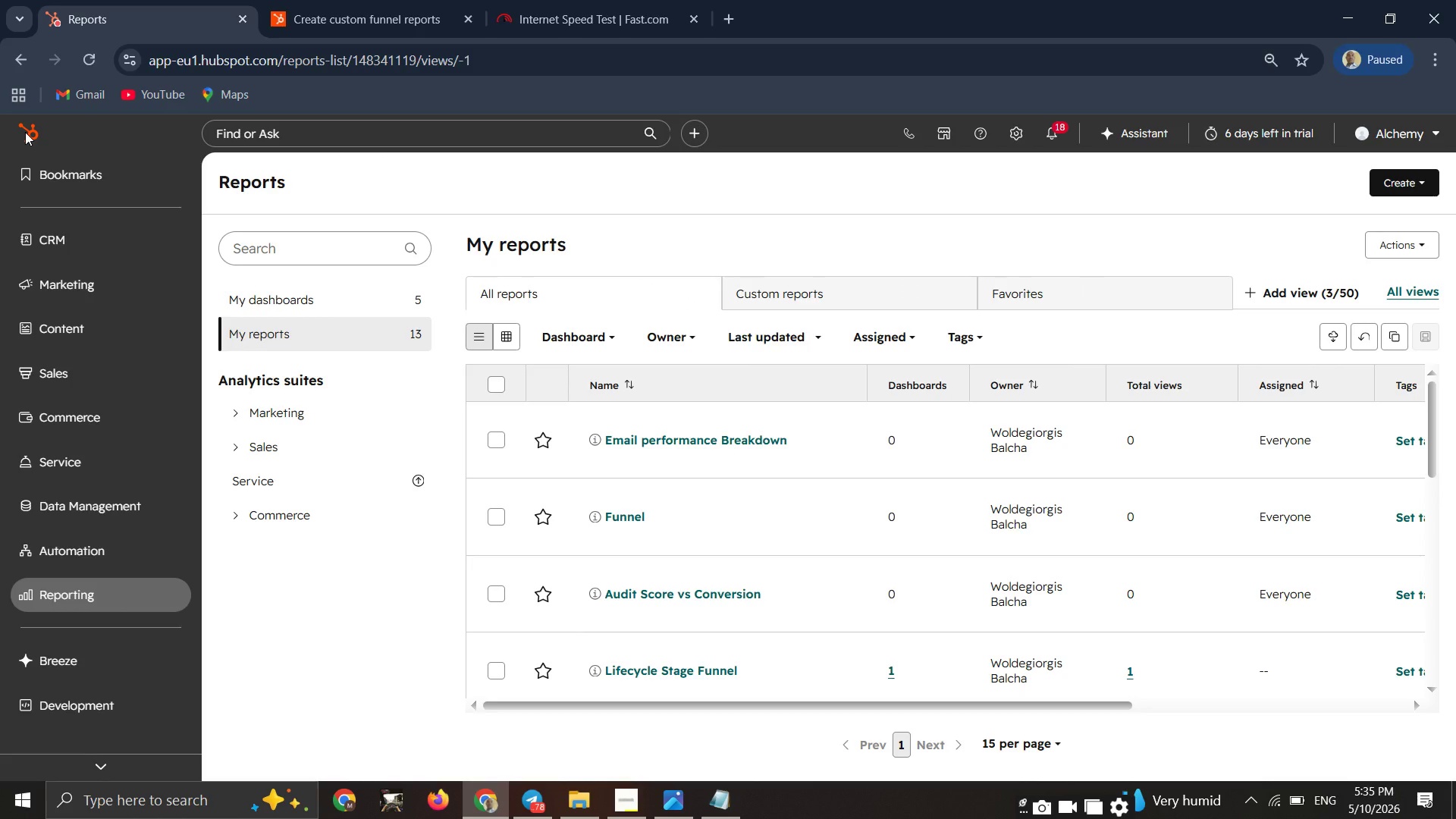 
left_click([1401, 193])
 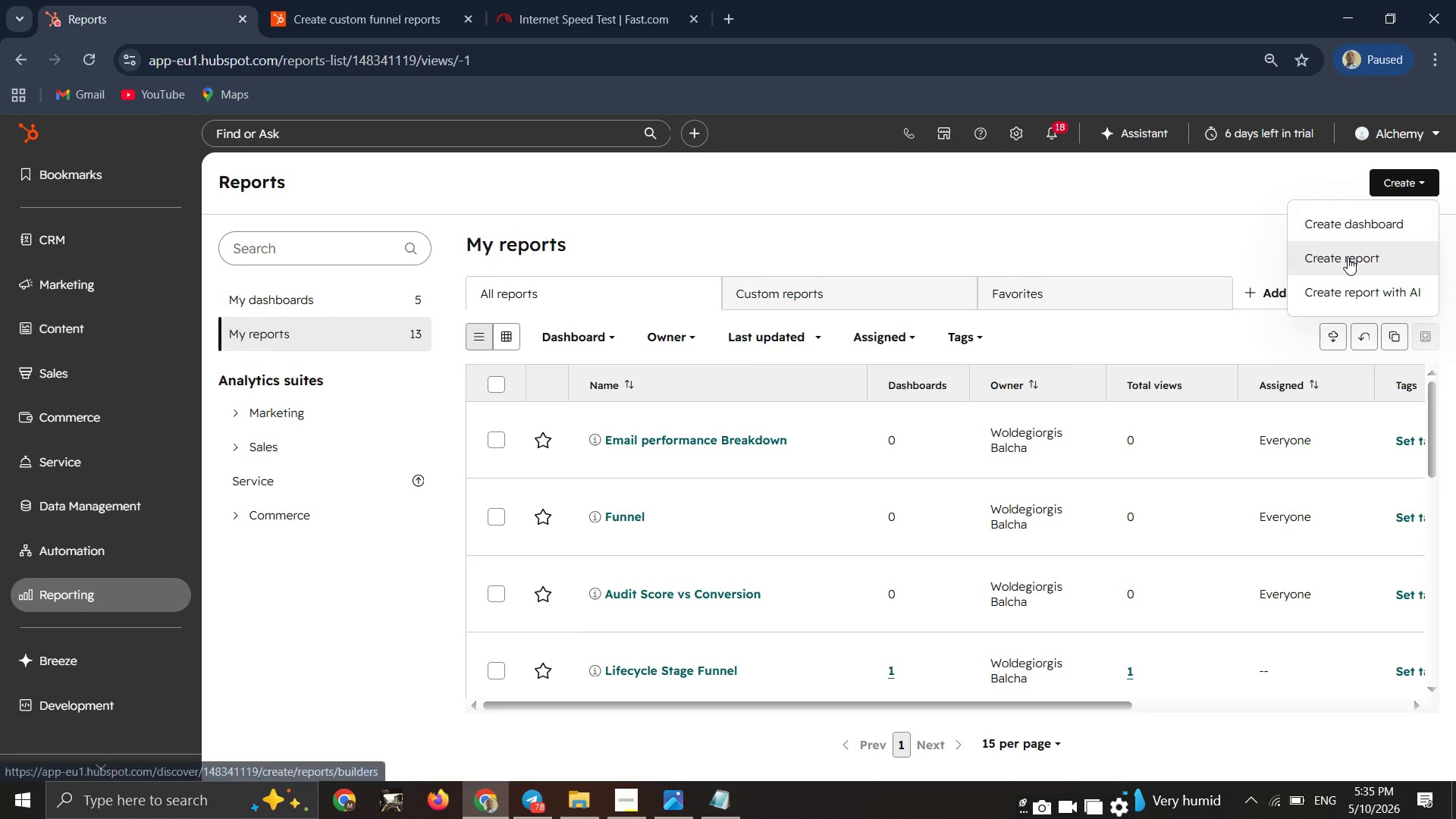 
left_click([1348, 258])
 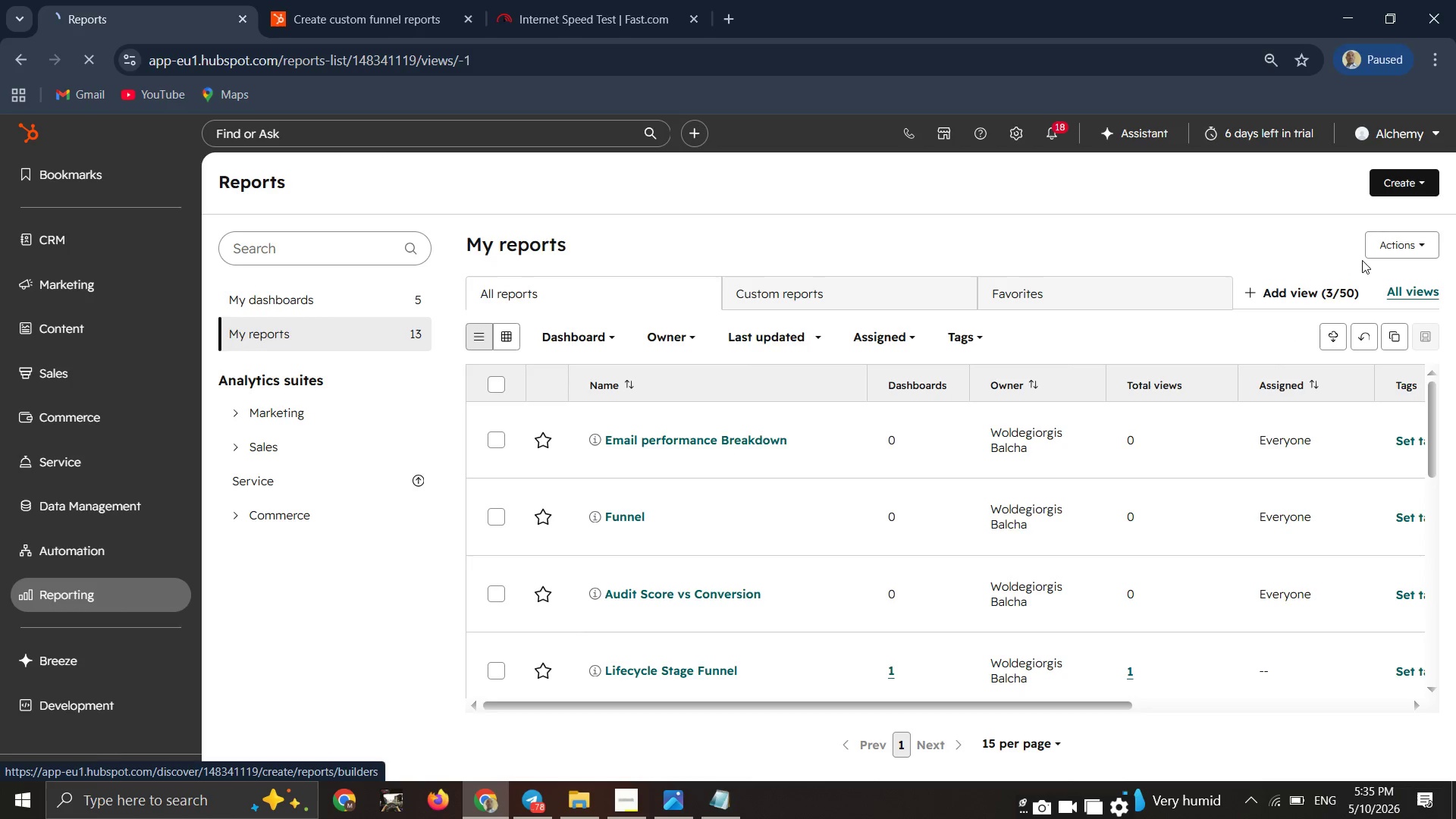 
mouse_move([1355, 281])
 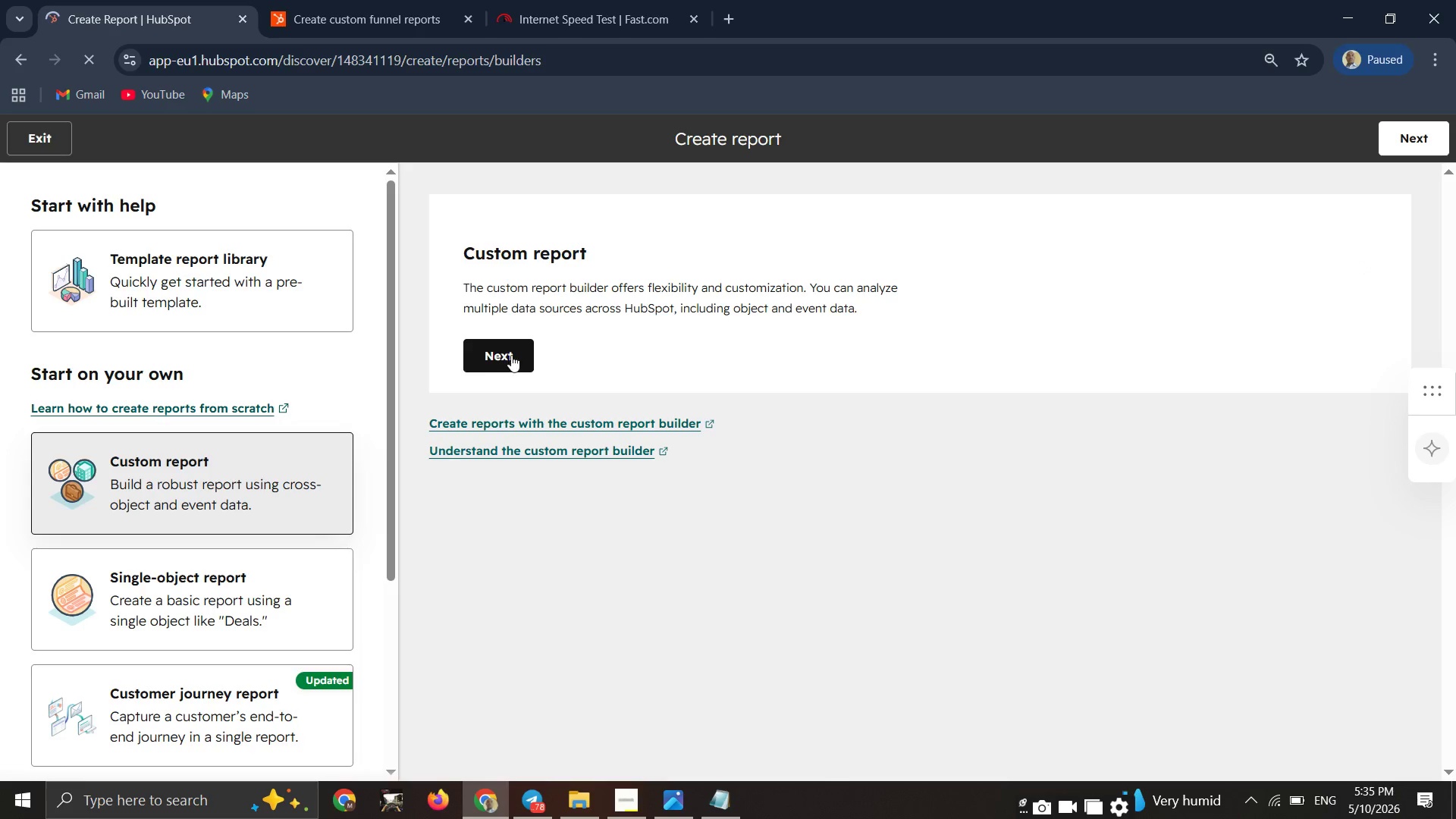 
left_click([511, 355])
 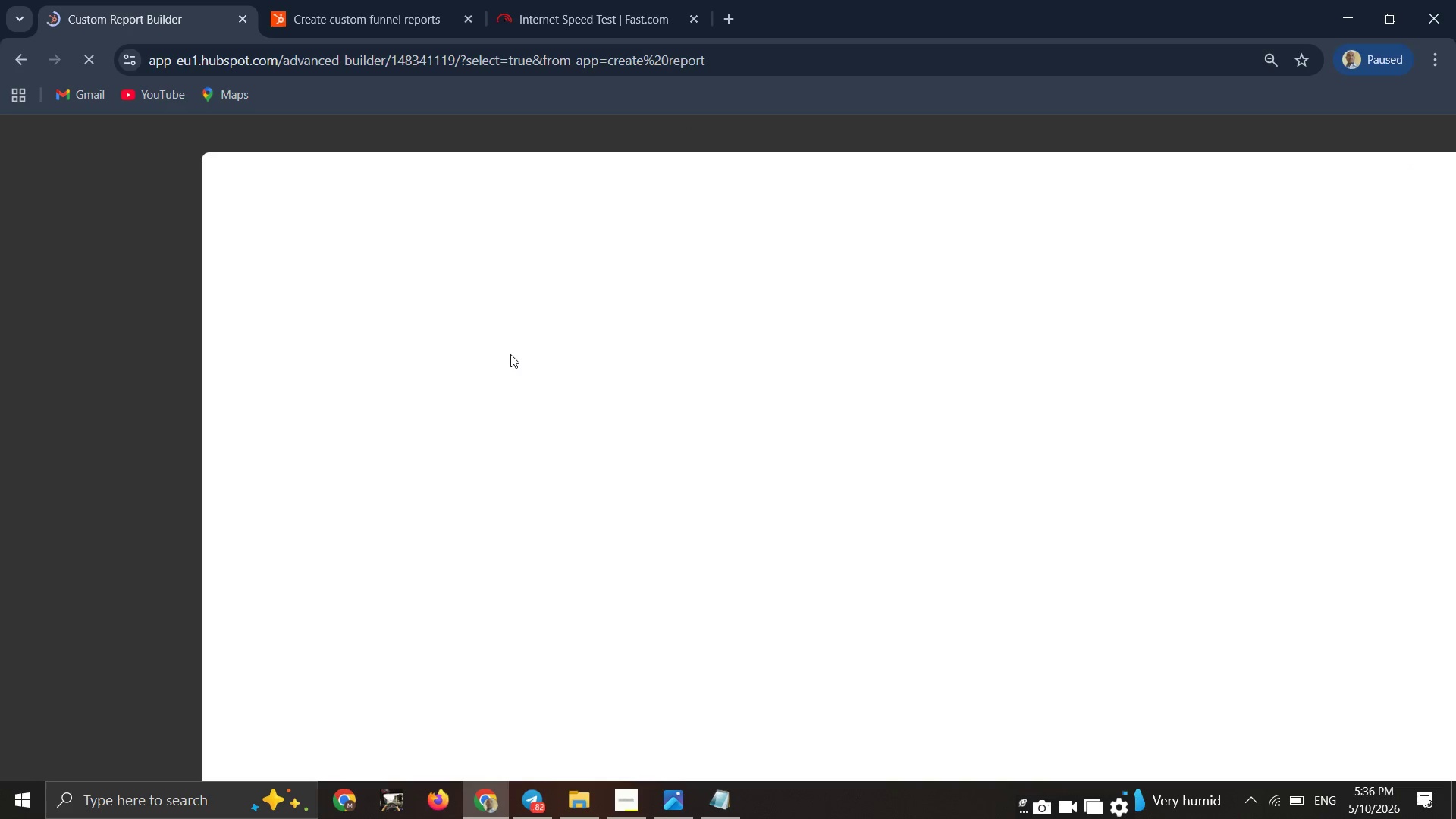 
wait(20.69)
 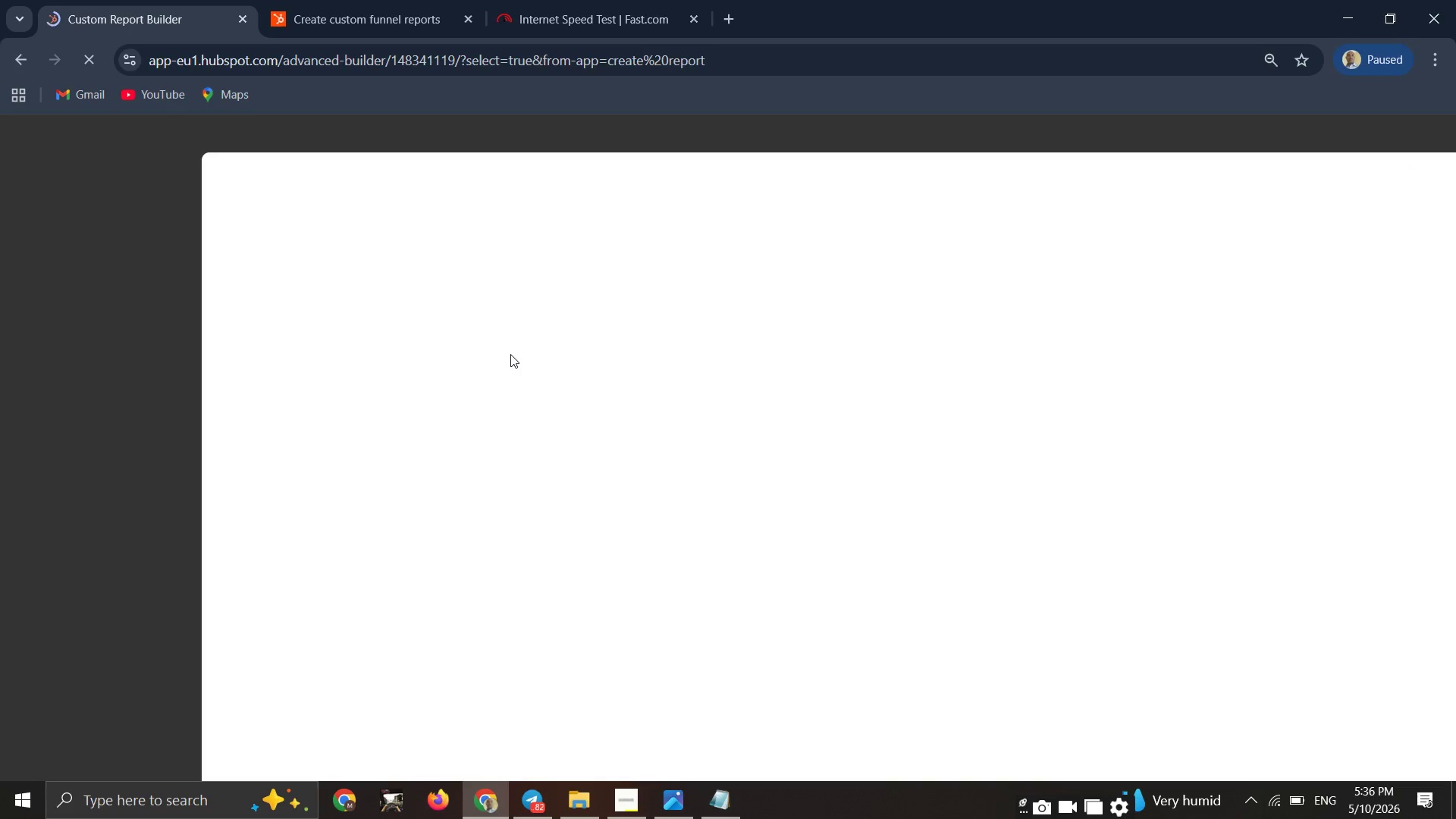 
left_click([647, 809])
 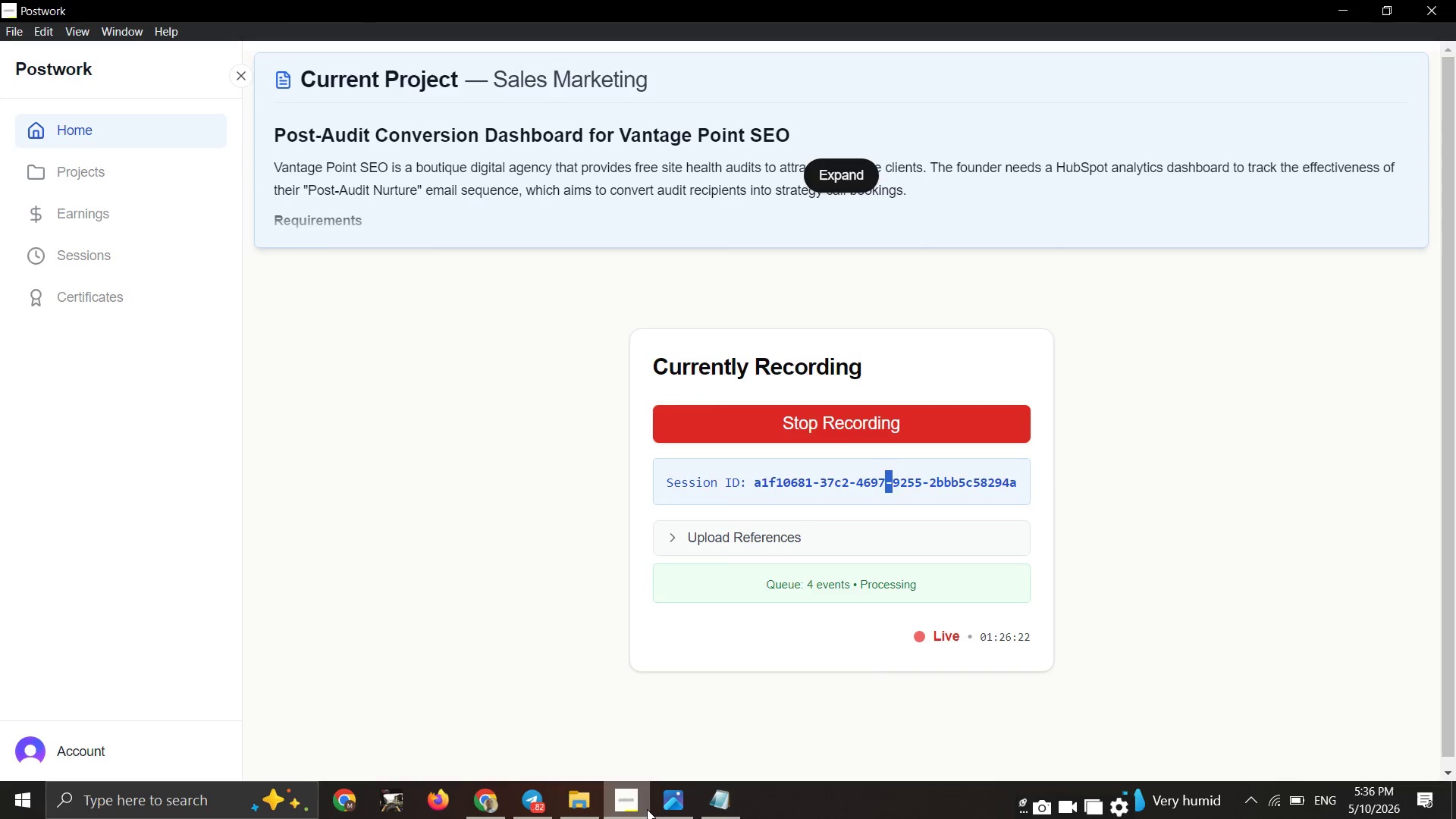 
left_click([647, 809])
 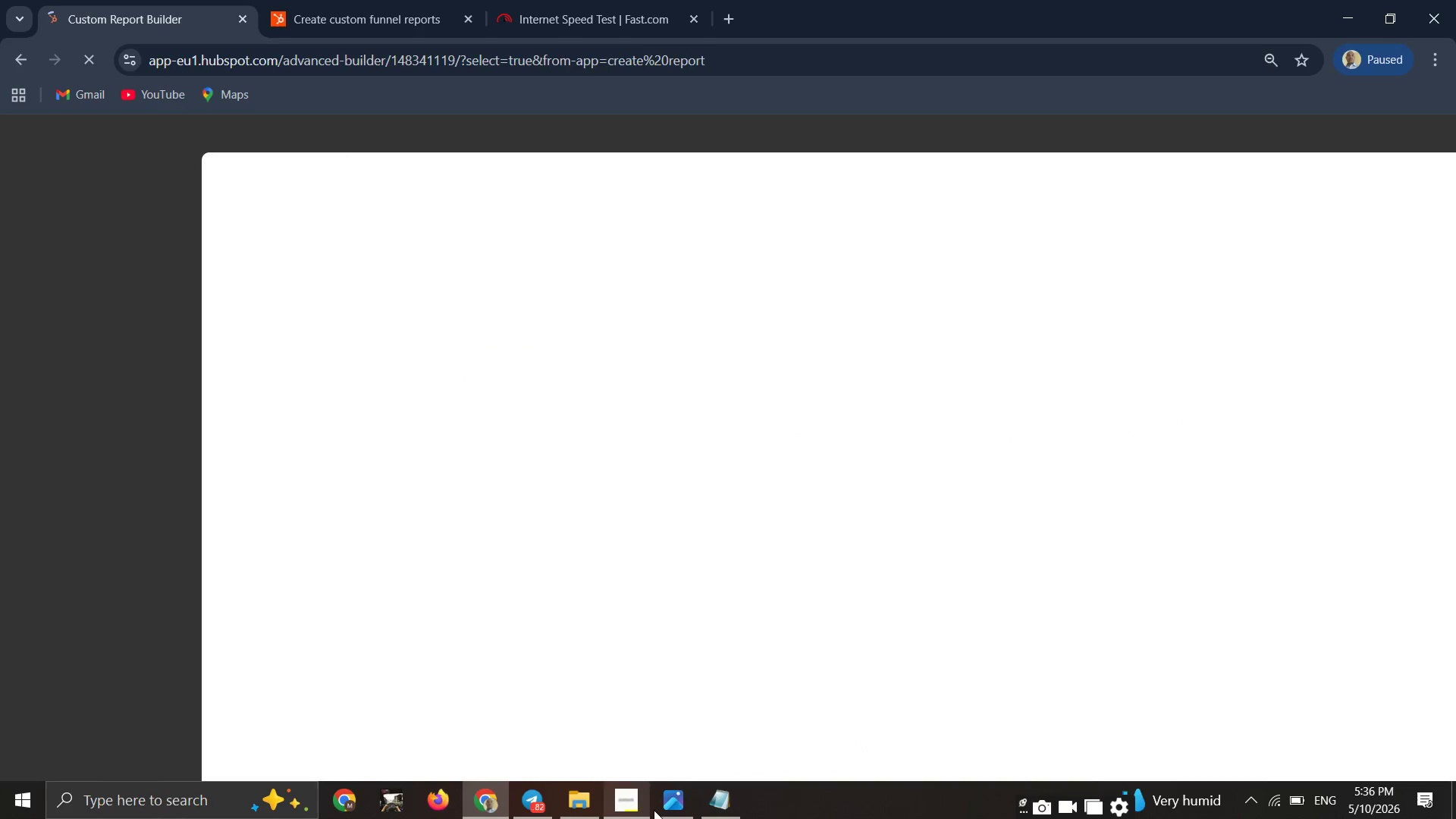 
mouse_move([658, 790])
 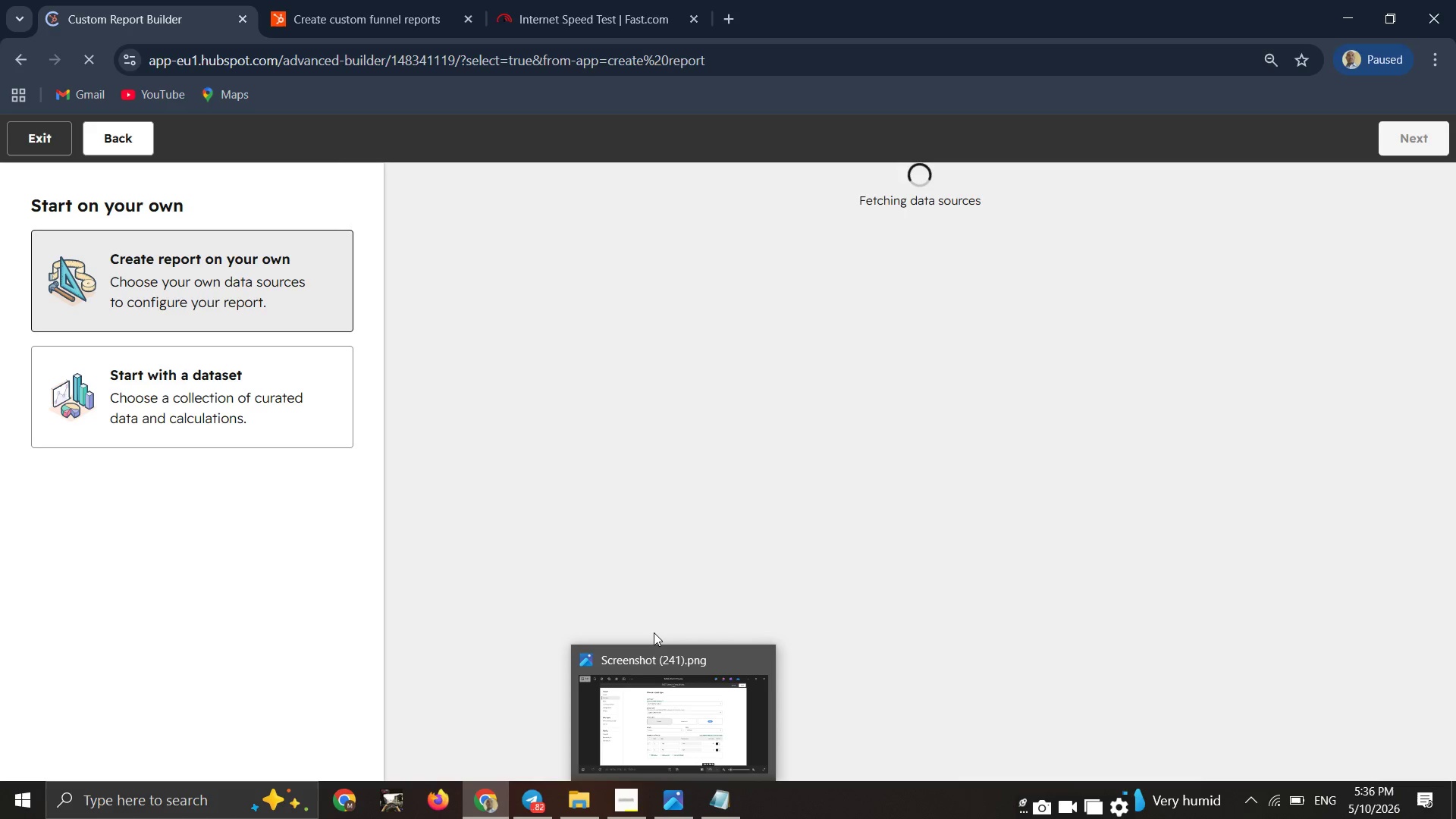 
left_click([654, 632])
 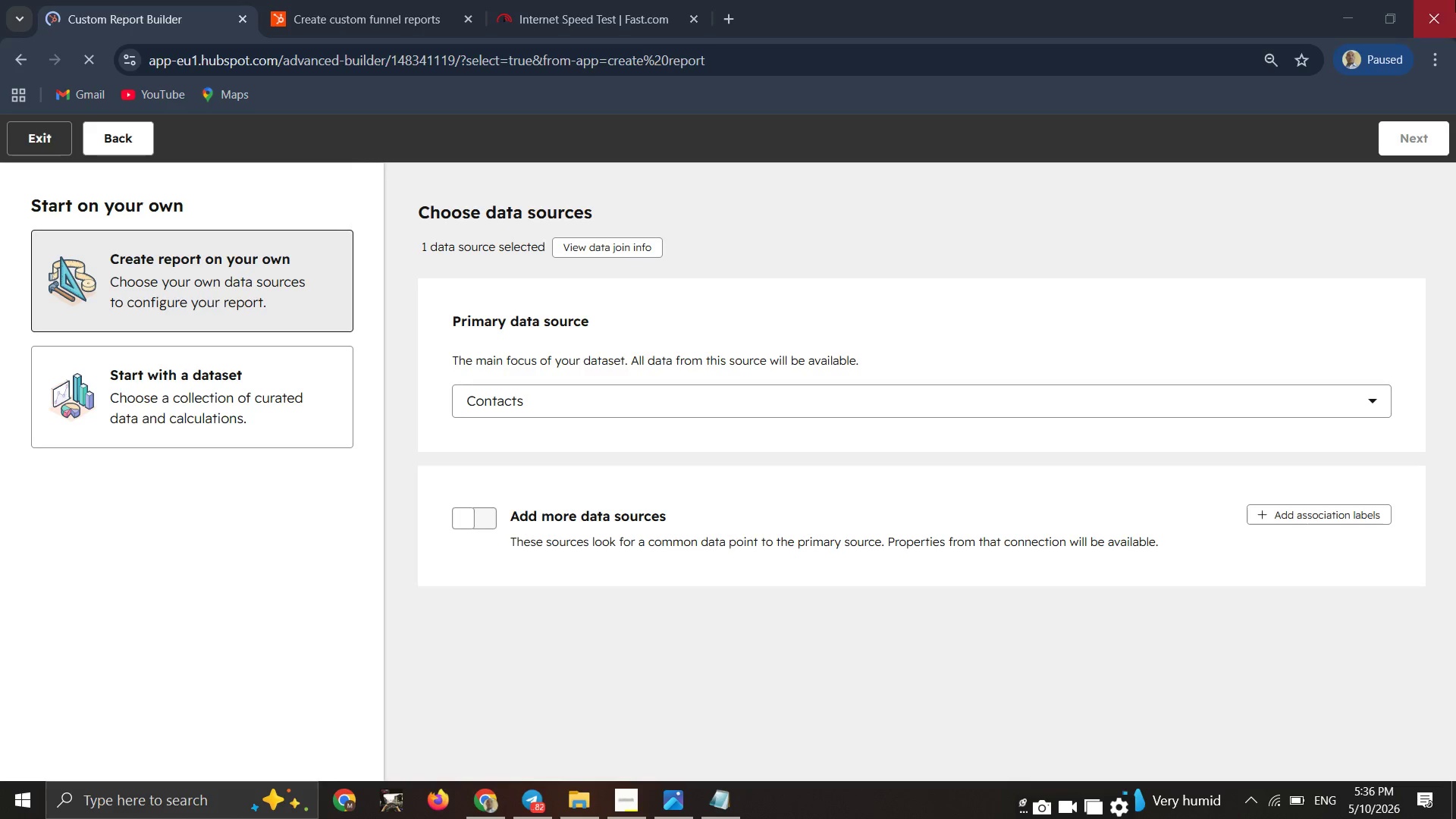 
mouse_move([1382, 0])
 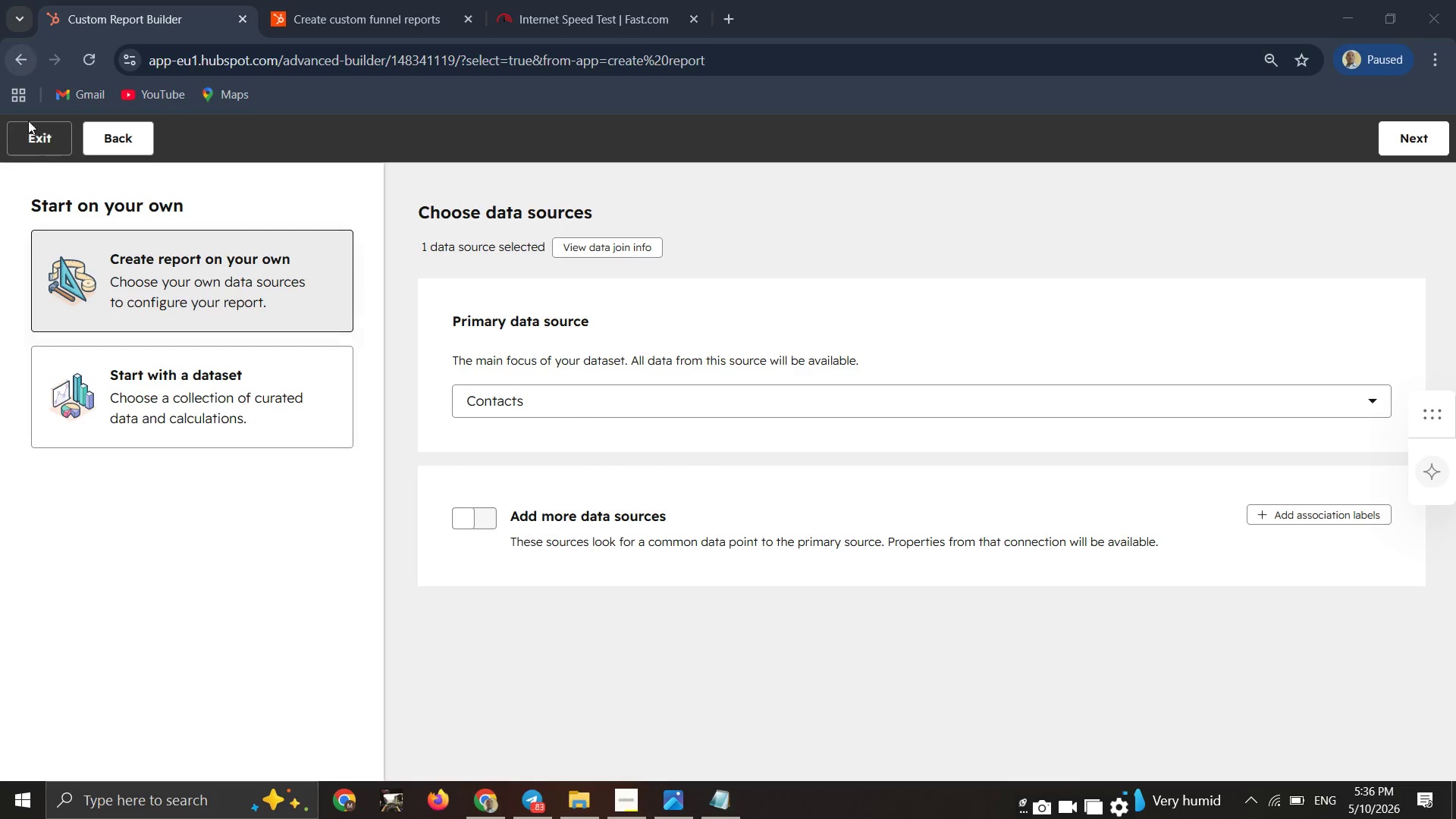 
left_click([31, 146])
 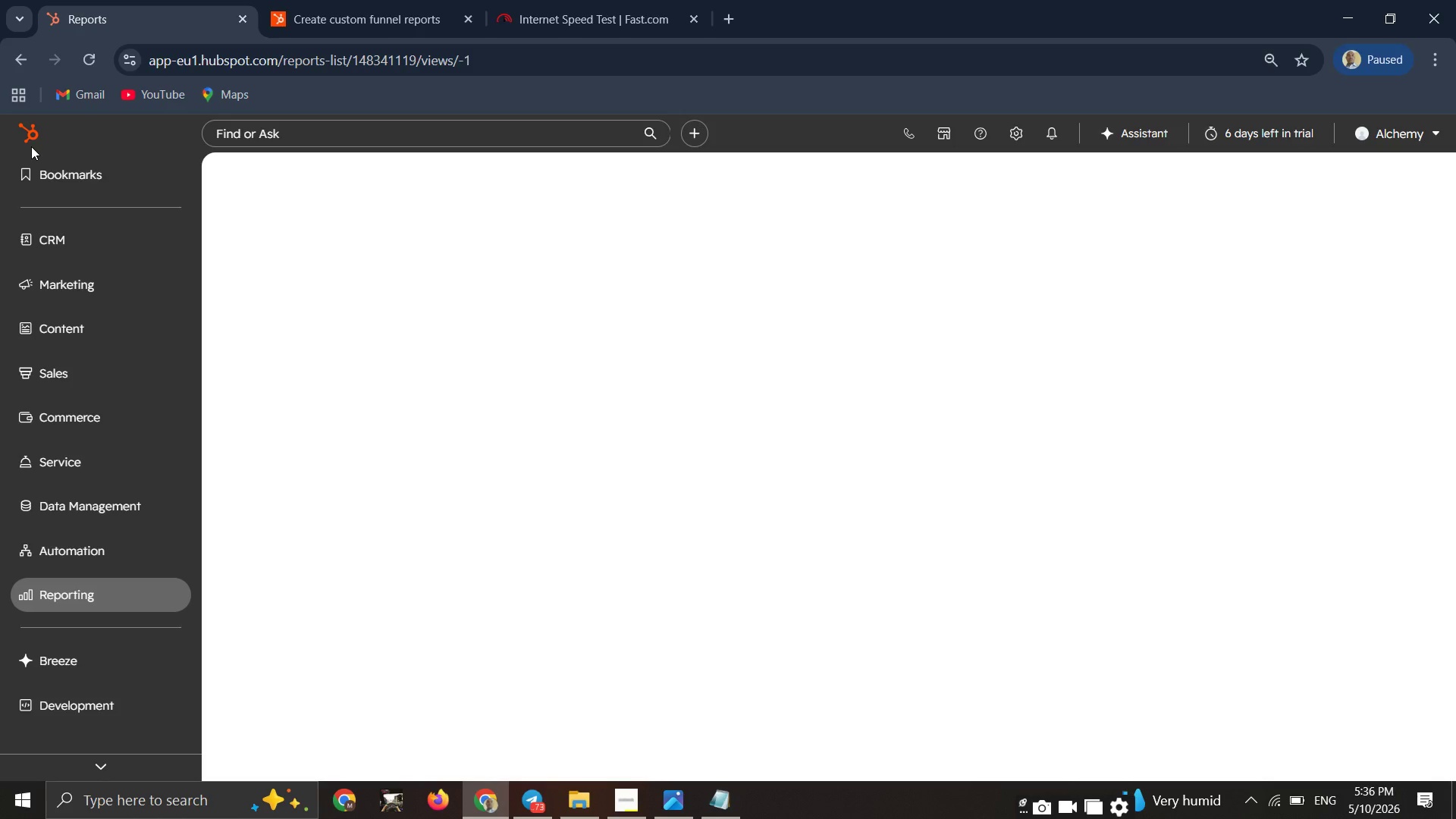 
wait(25.39)
 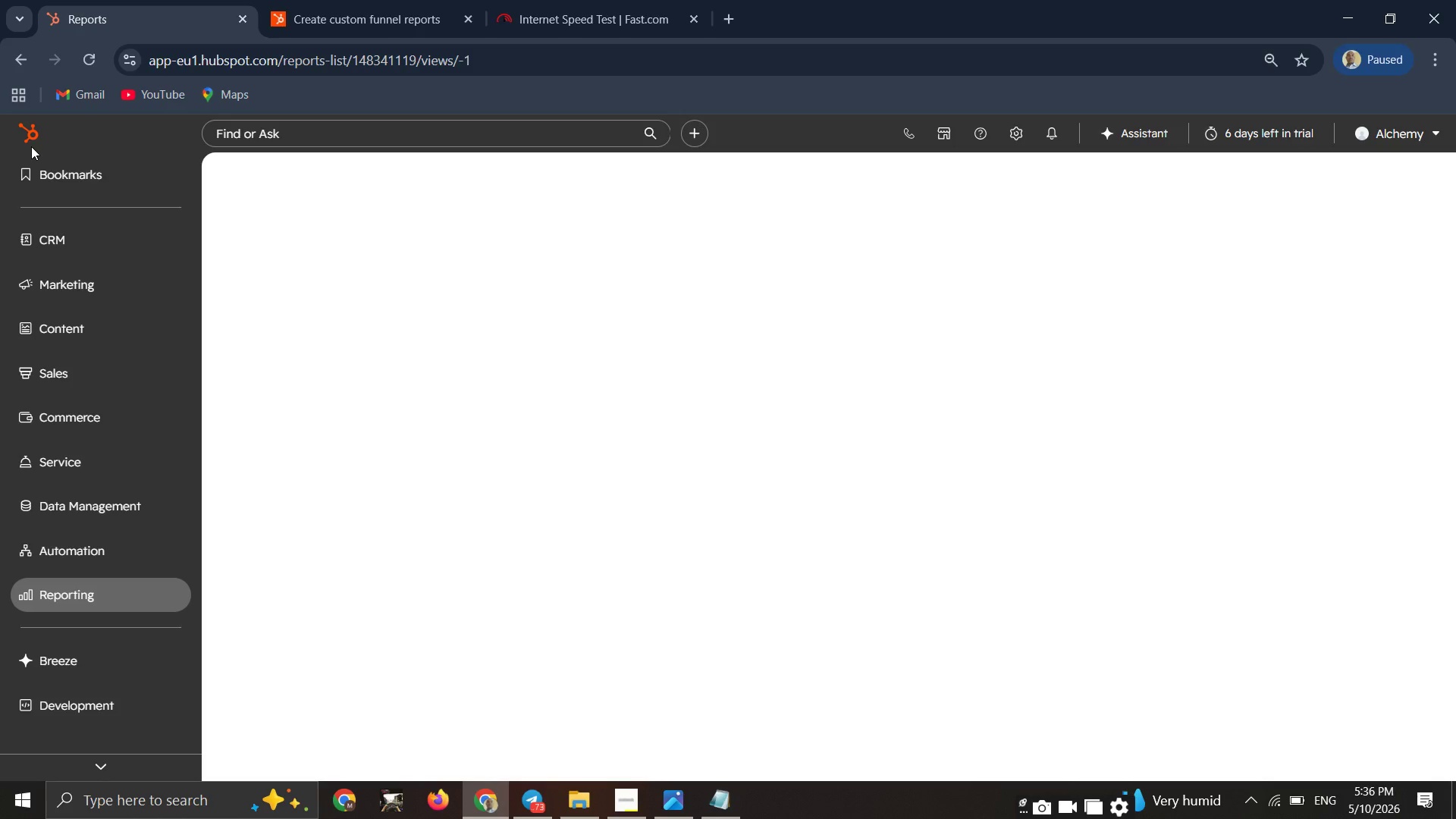 
left_click([1404, 192])
 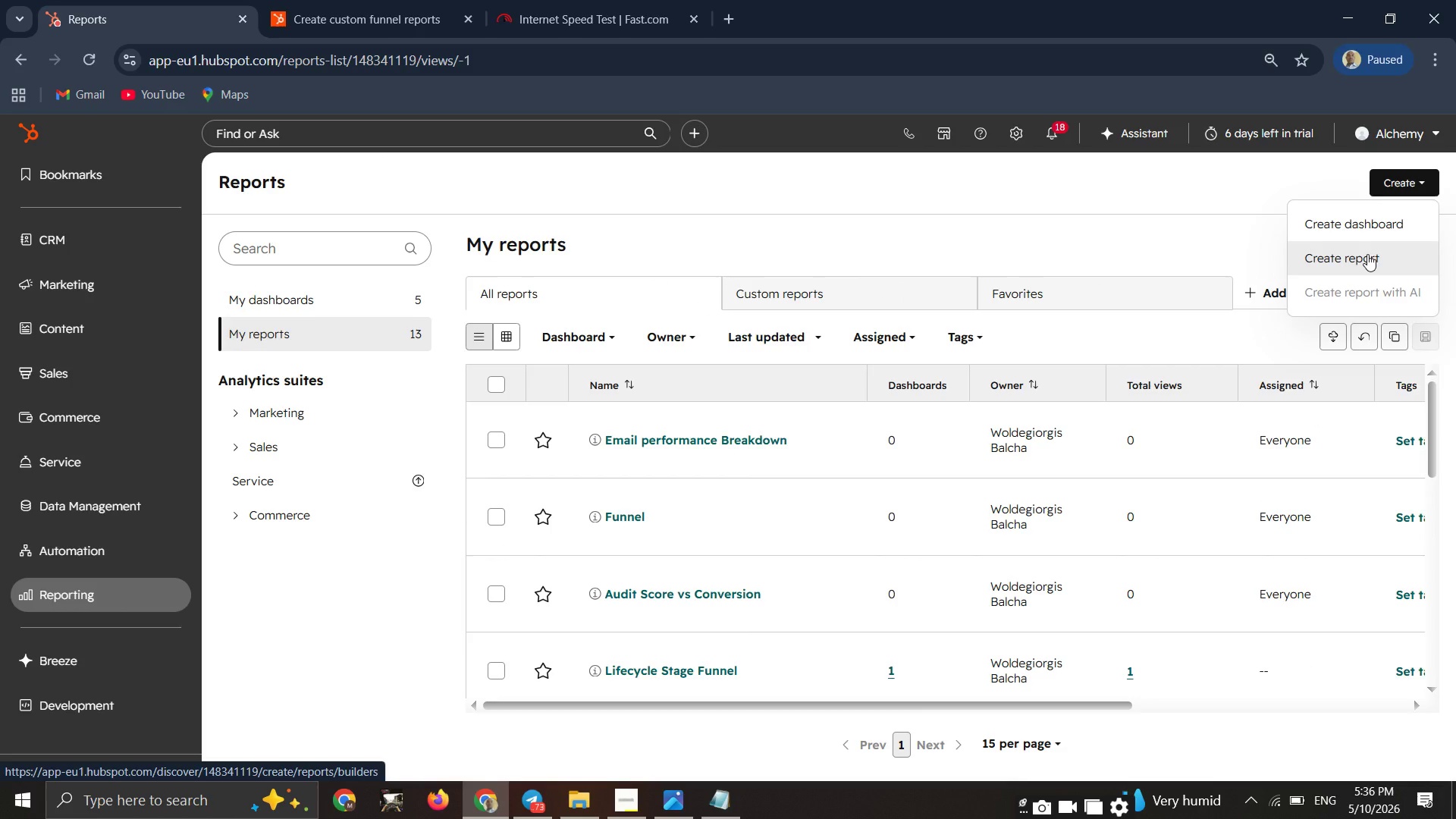 
wait(5.41)
 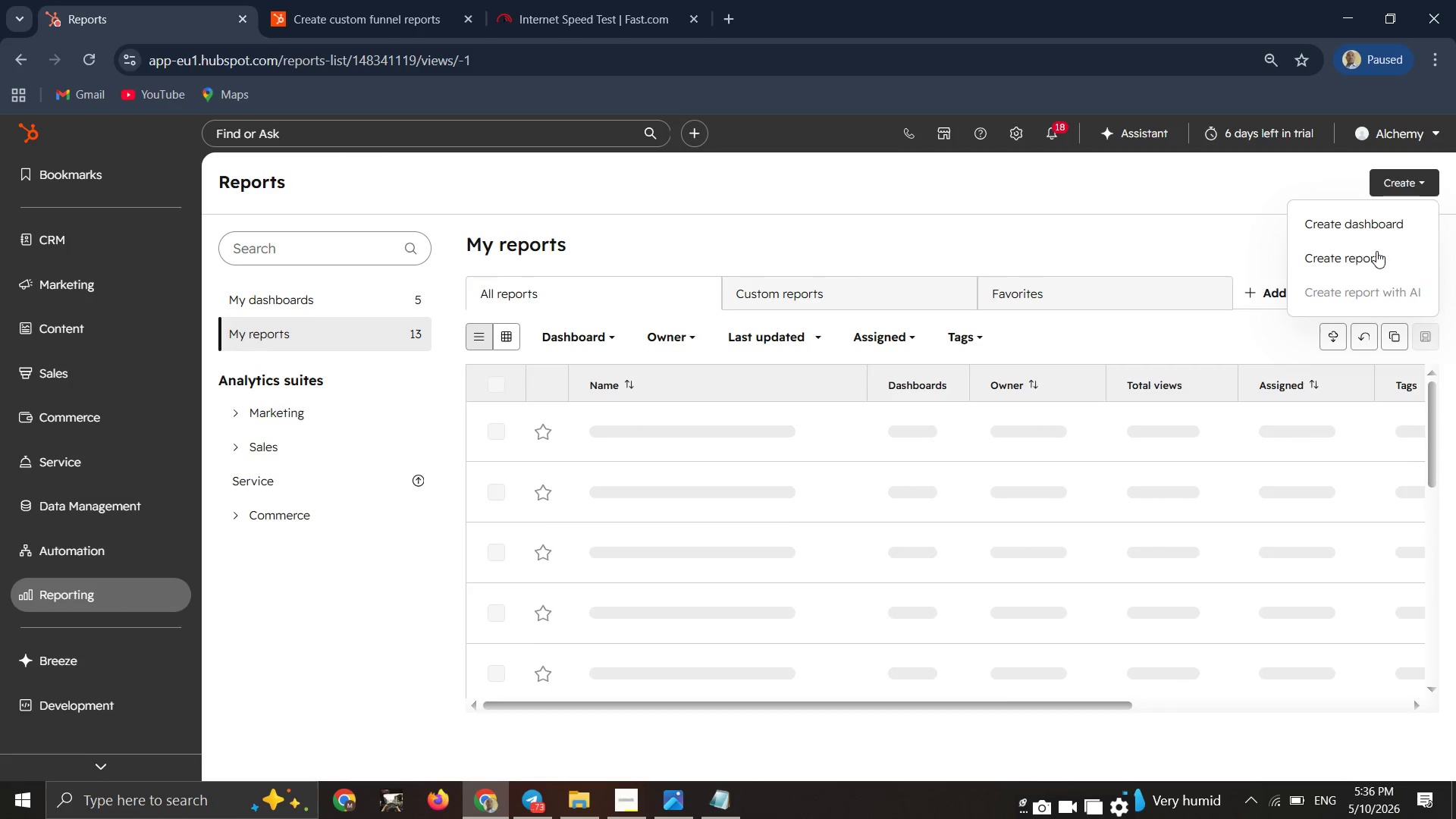 
left_click([1367, 254])
 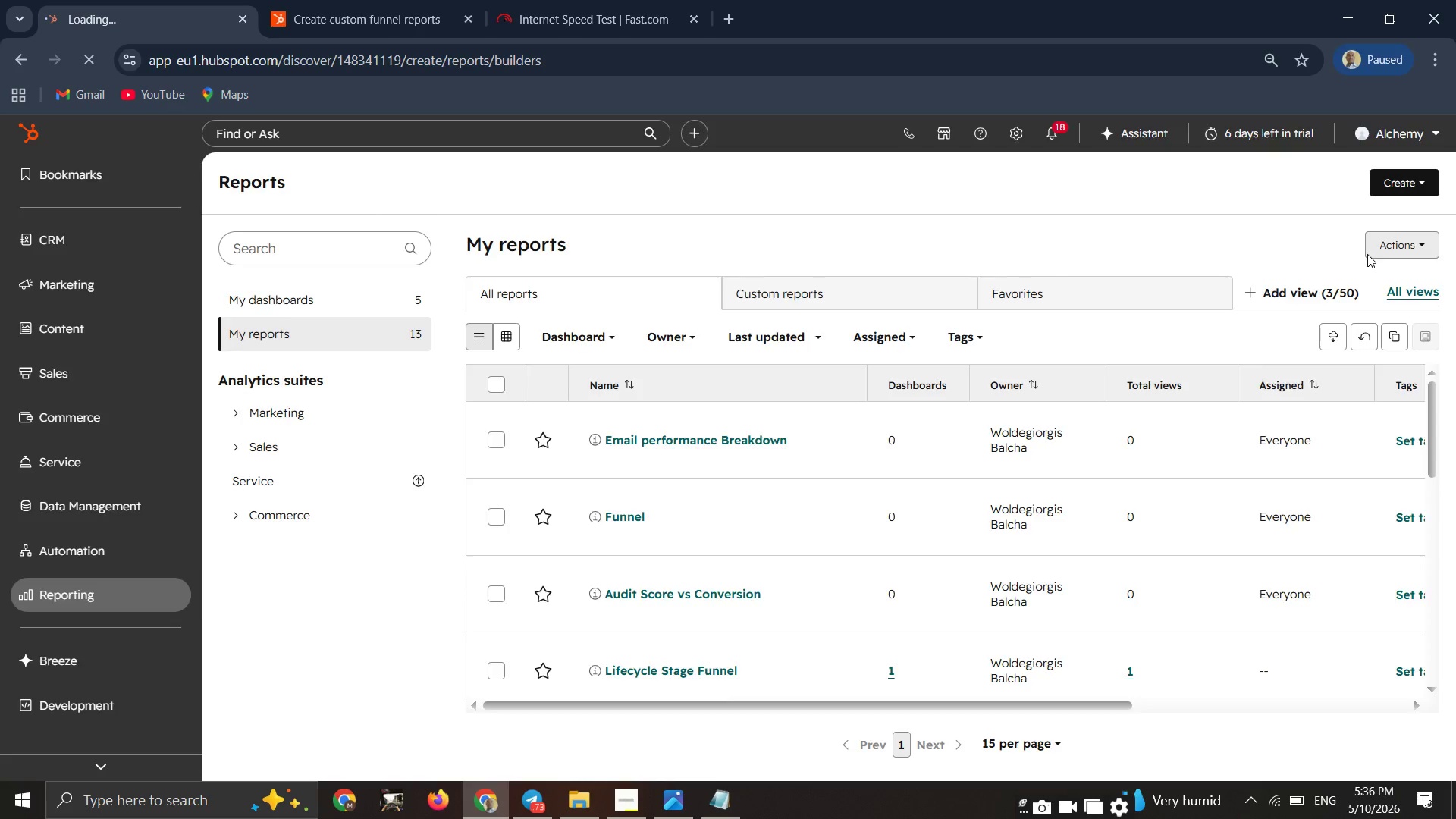 
wait(9.12)
 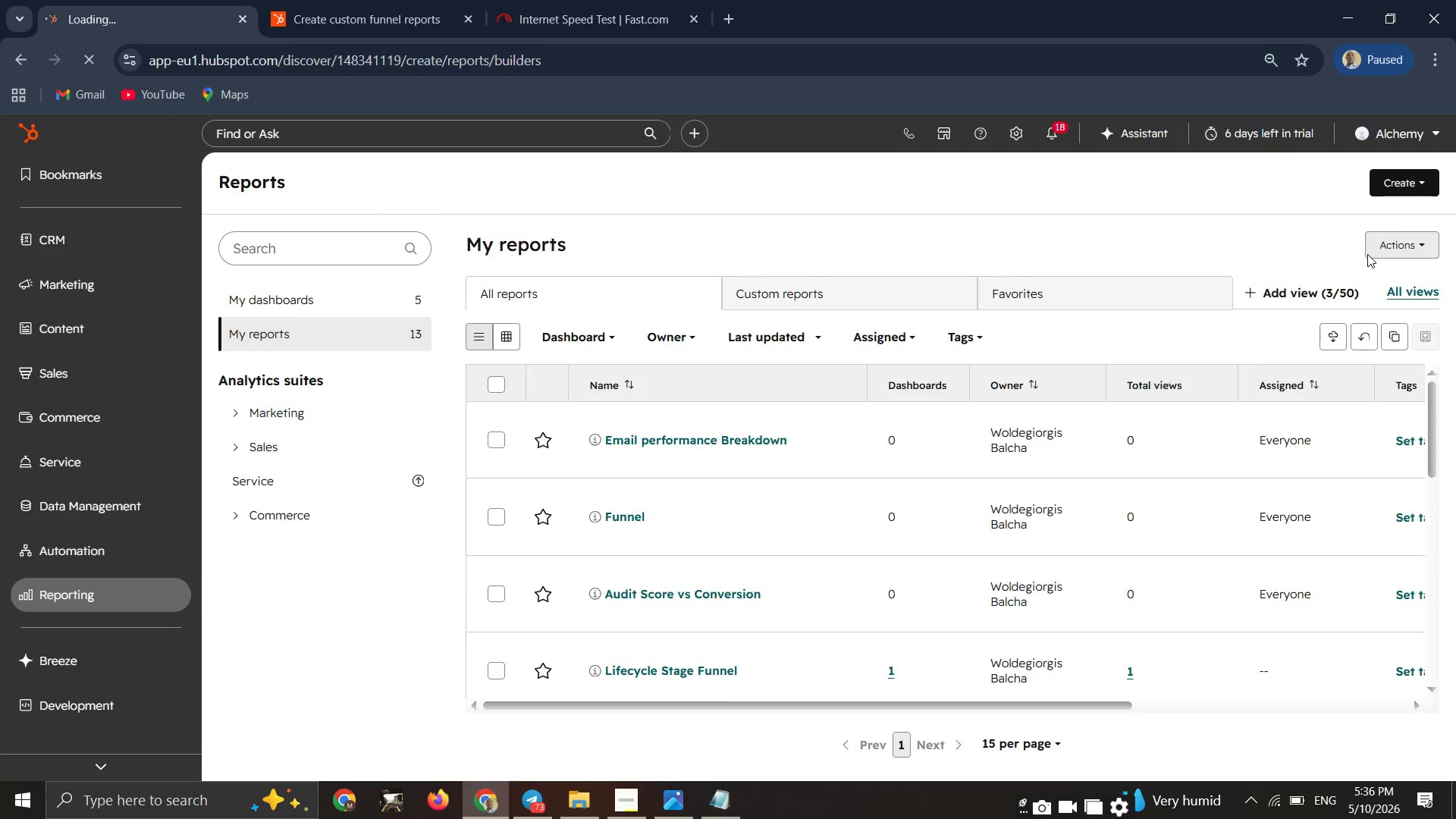 
left_click([247, 595])
 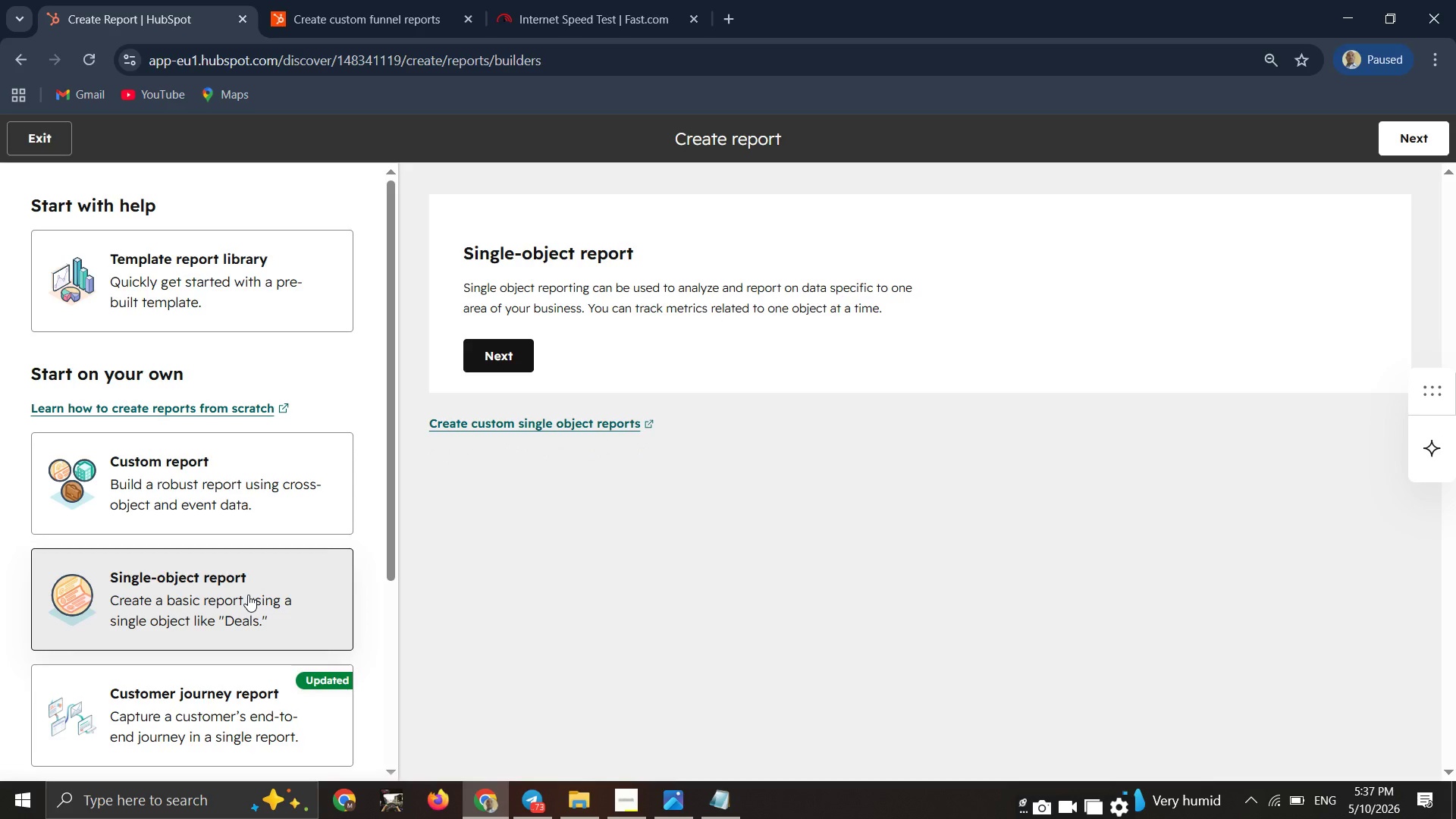 
wait(8.86)
 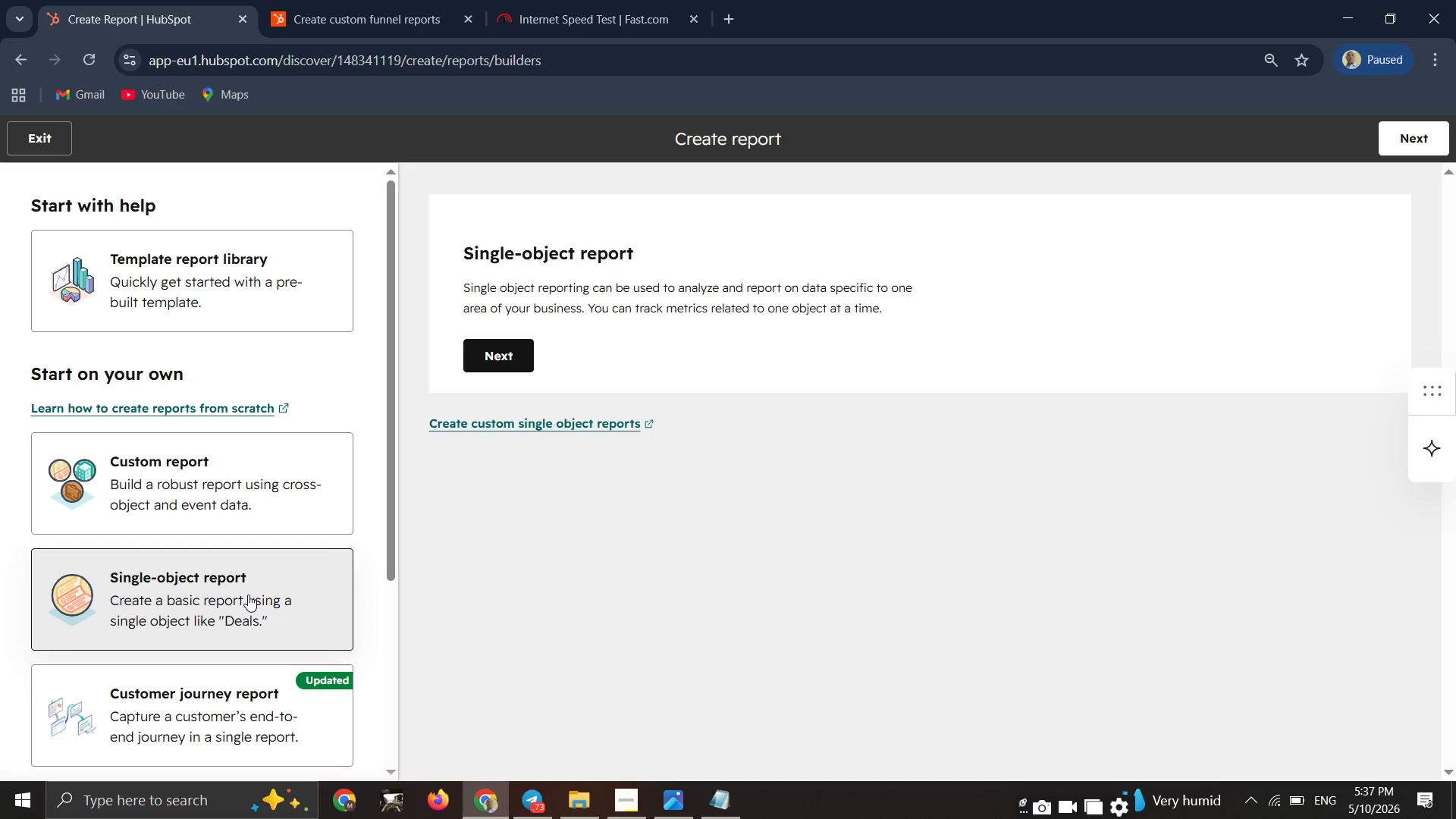 
left_click([513, 363])
 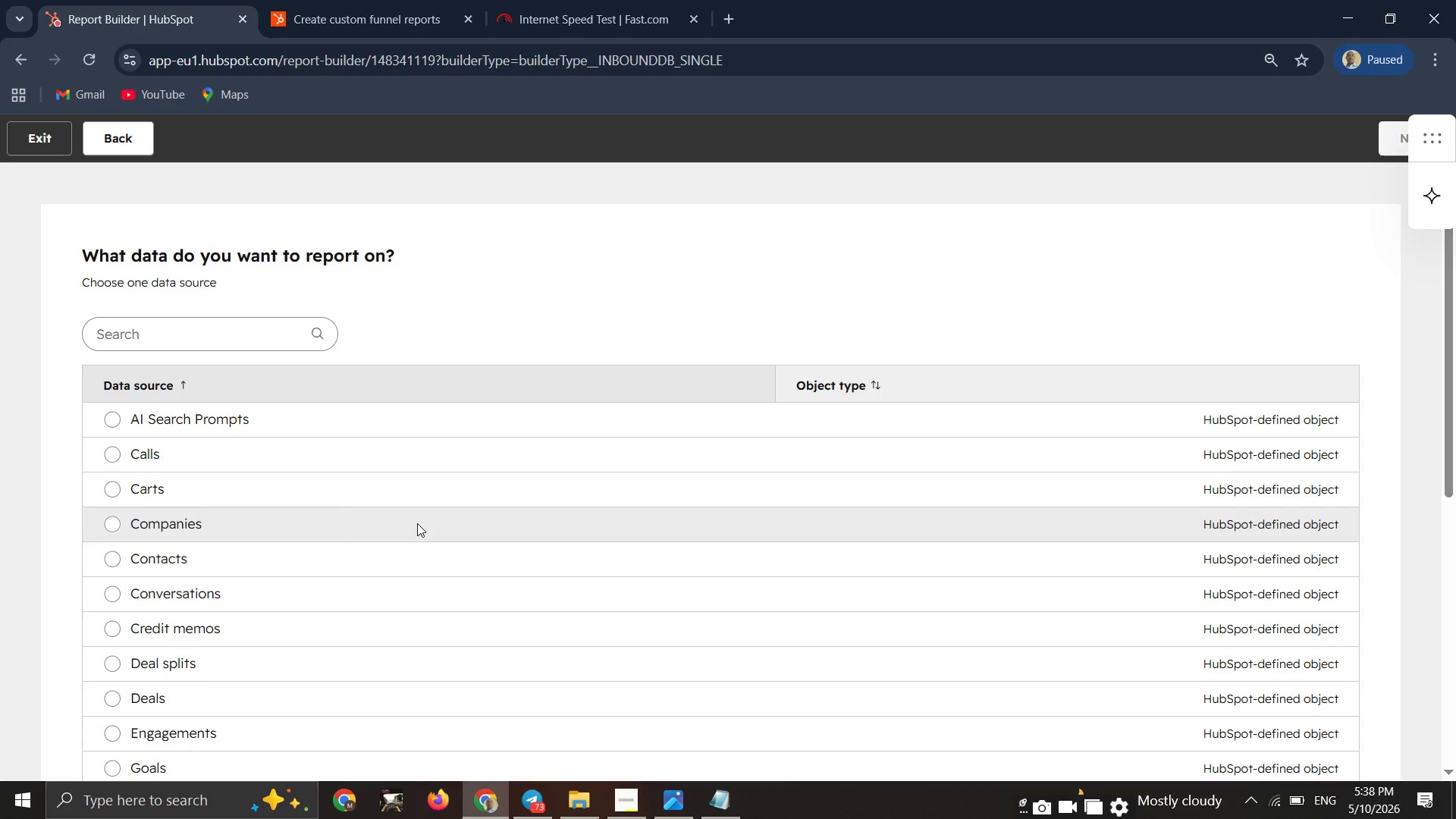 
wait(99.27)
 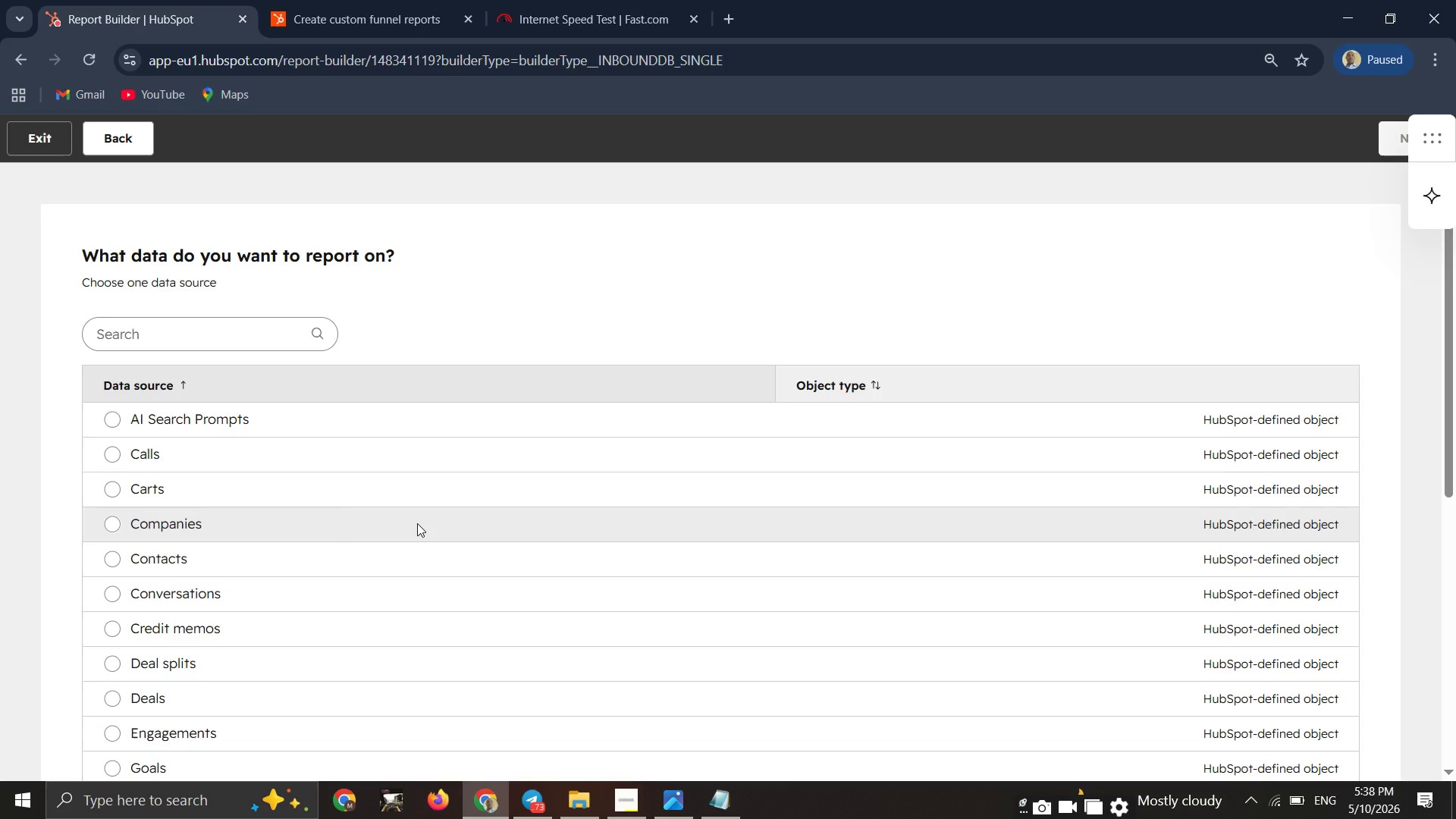 
left_click([115, 563])
 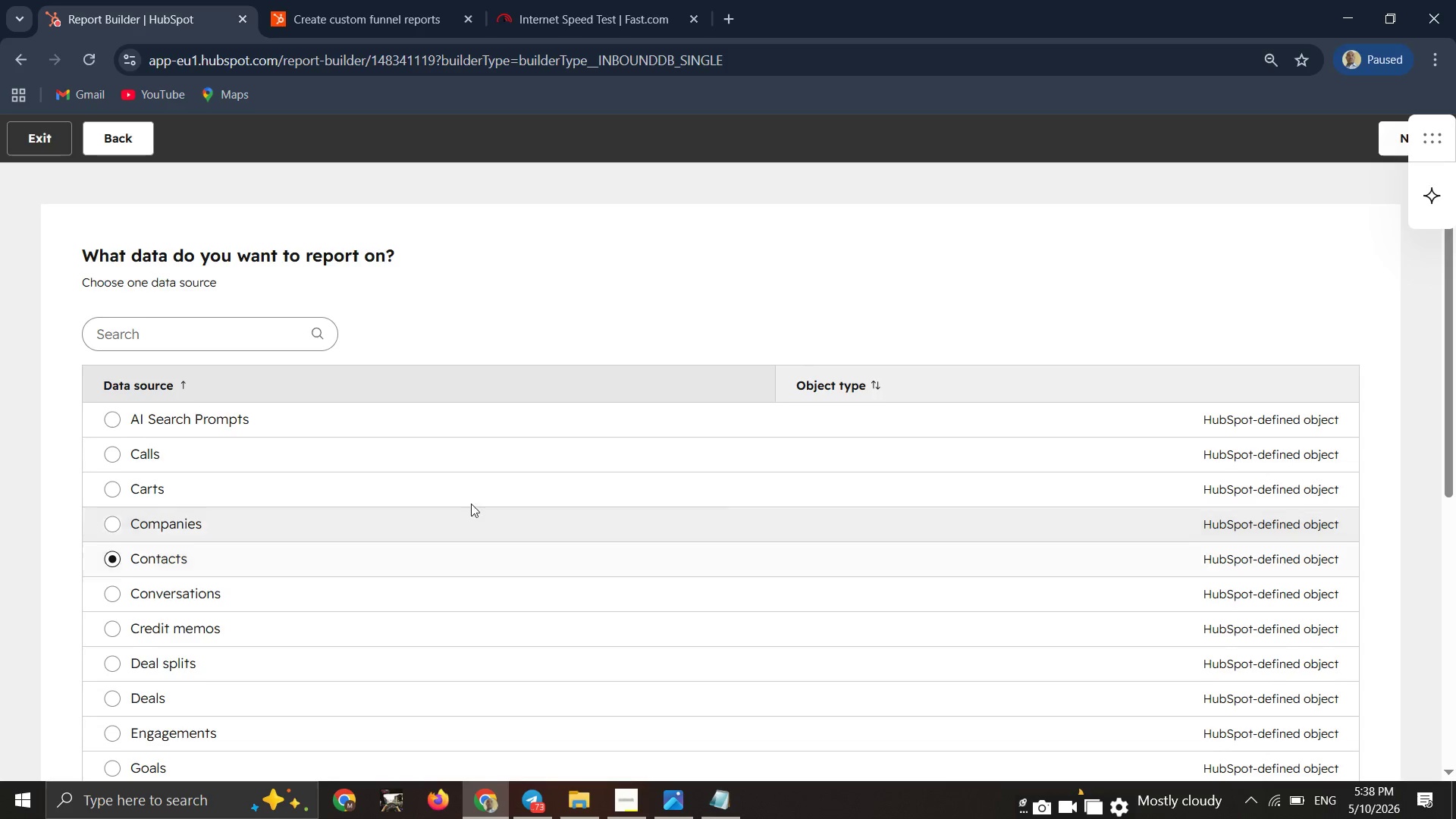 
scroll: coordinate [725, 635], scroll_direction: down, amount: 7.0
 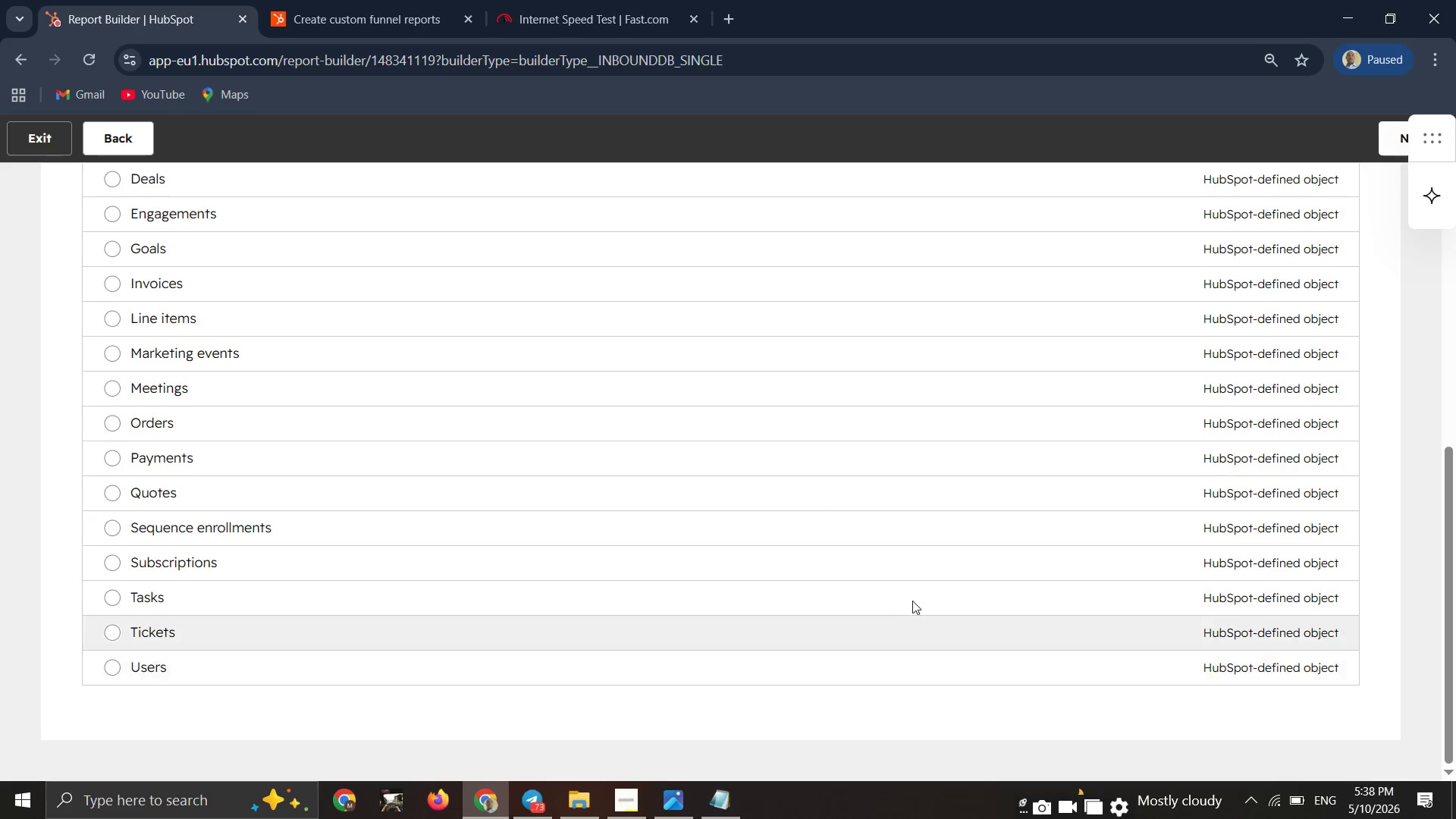 
scroll: coordinate [915, 598], scroll_direction: up, amount: 5.0
 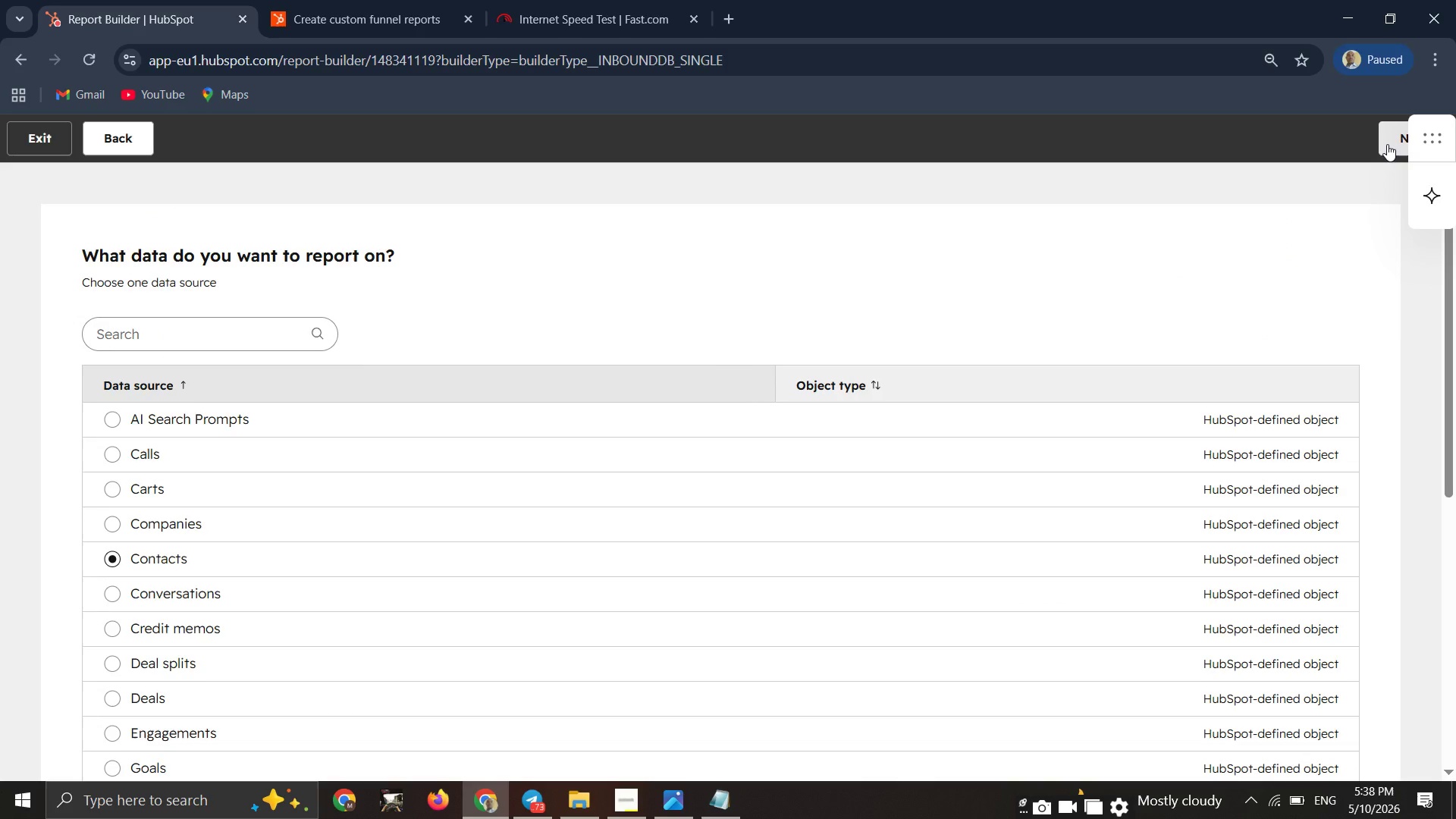 
left_click([1387, 144])
 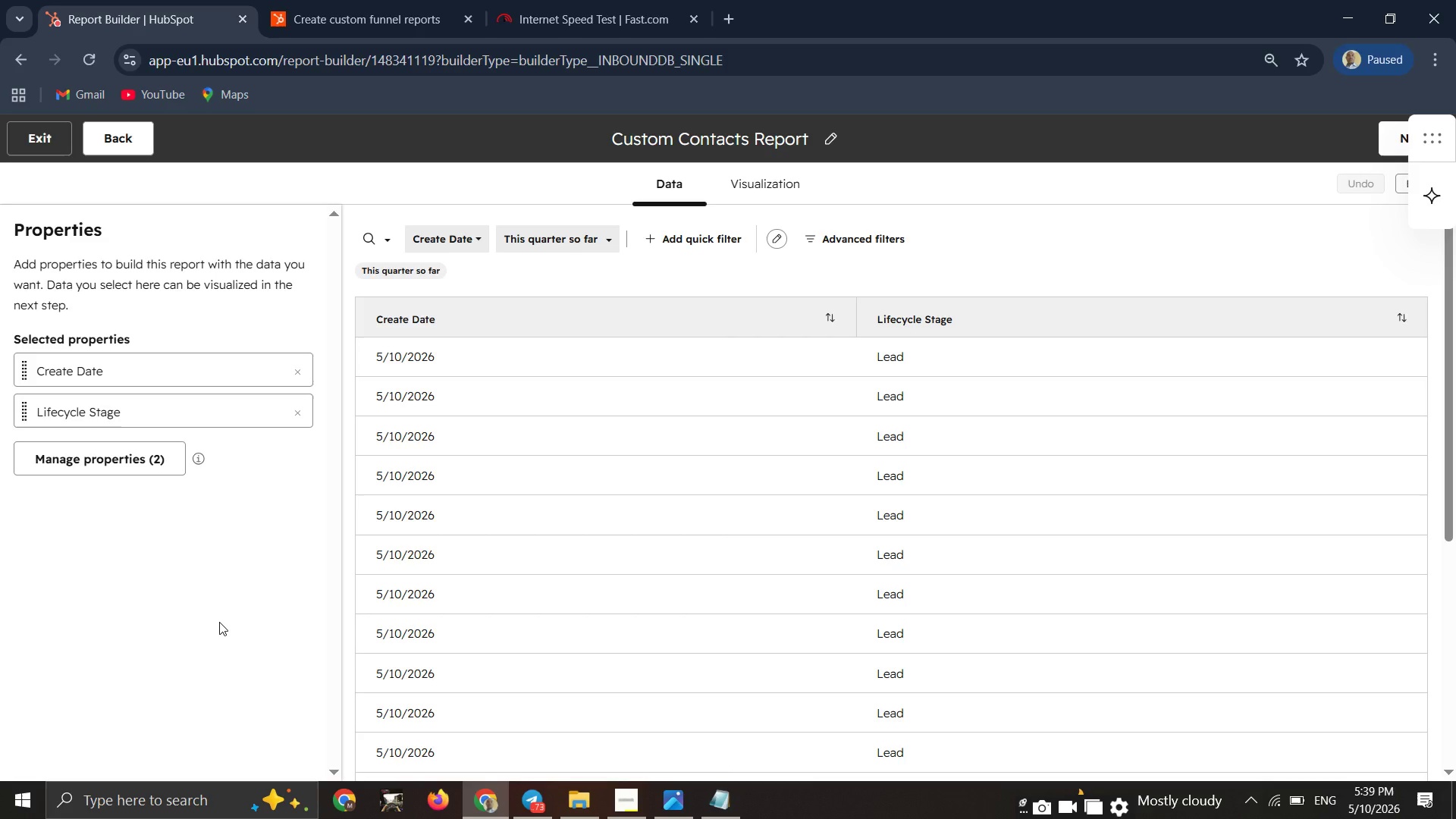 
wait(34.11)
 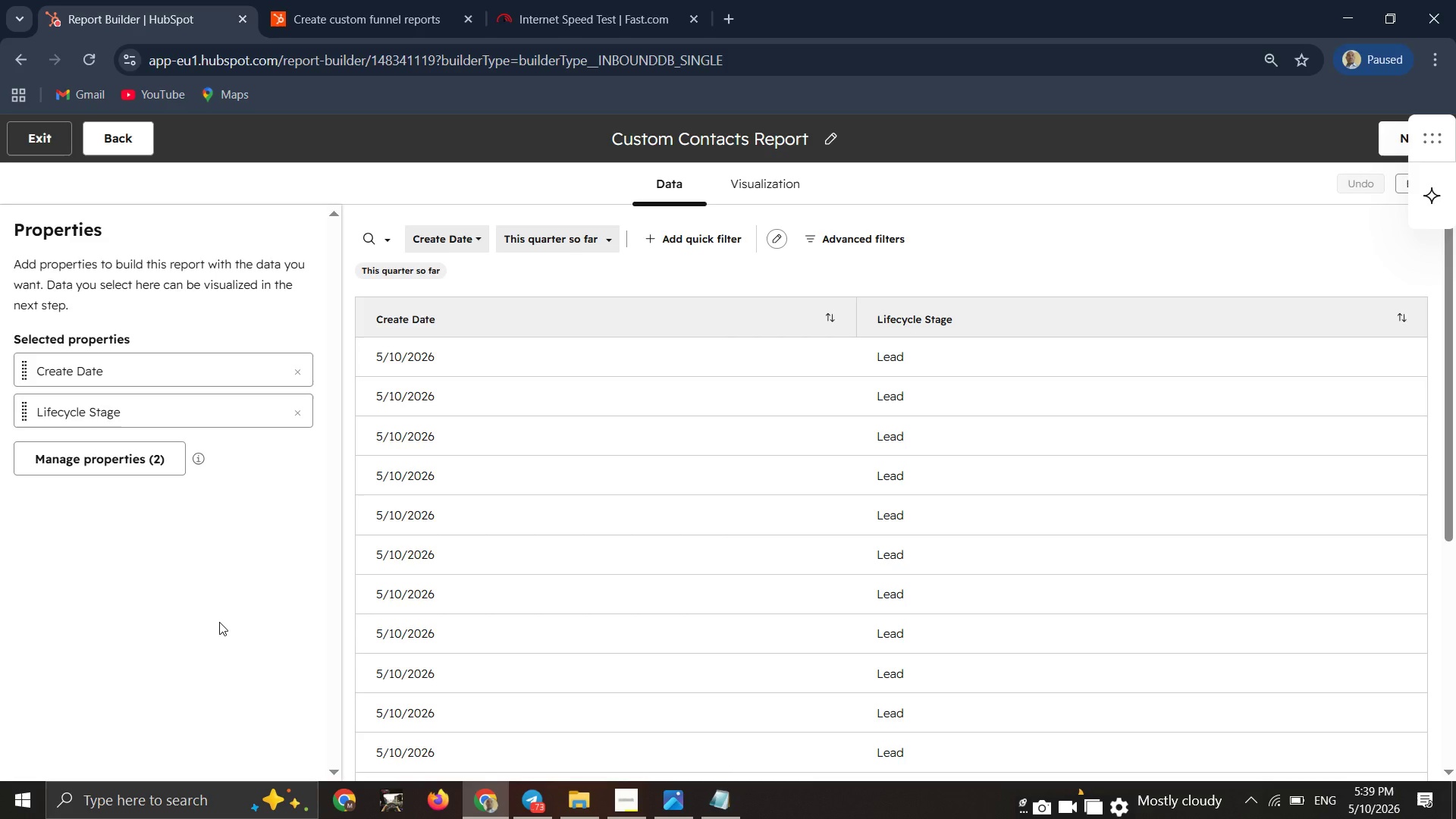 
left_click([776, 190])
 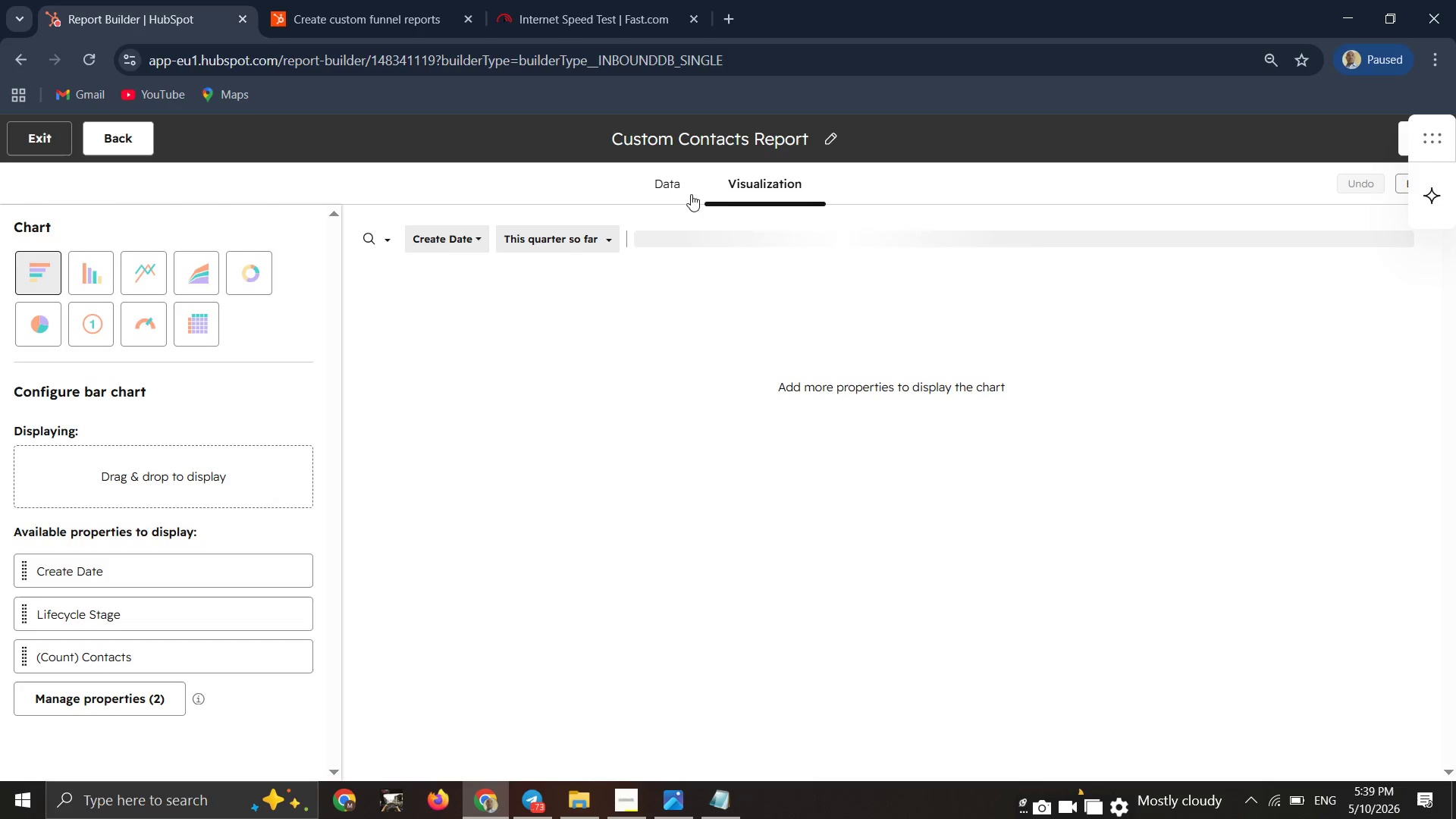 
mouse_move([639, 217])
 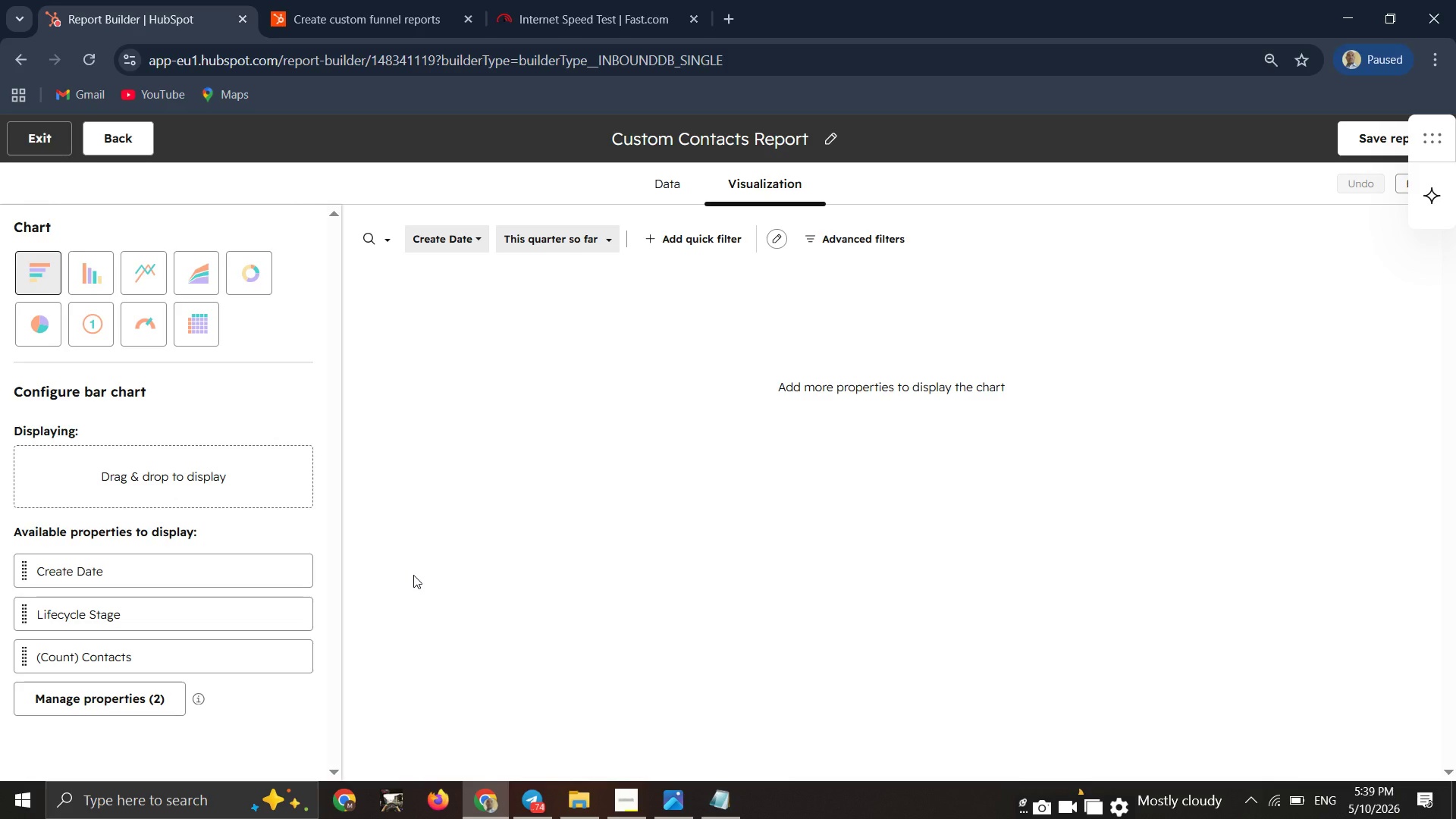 
wait(23.79)
 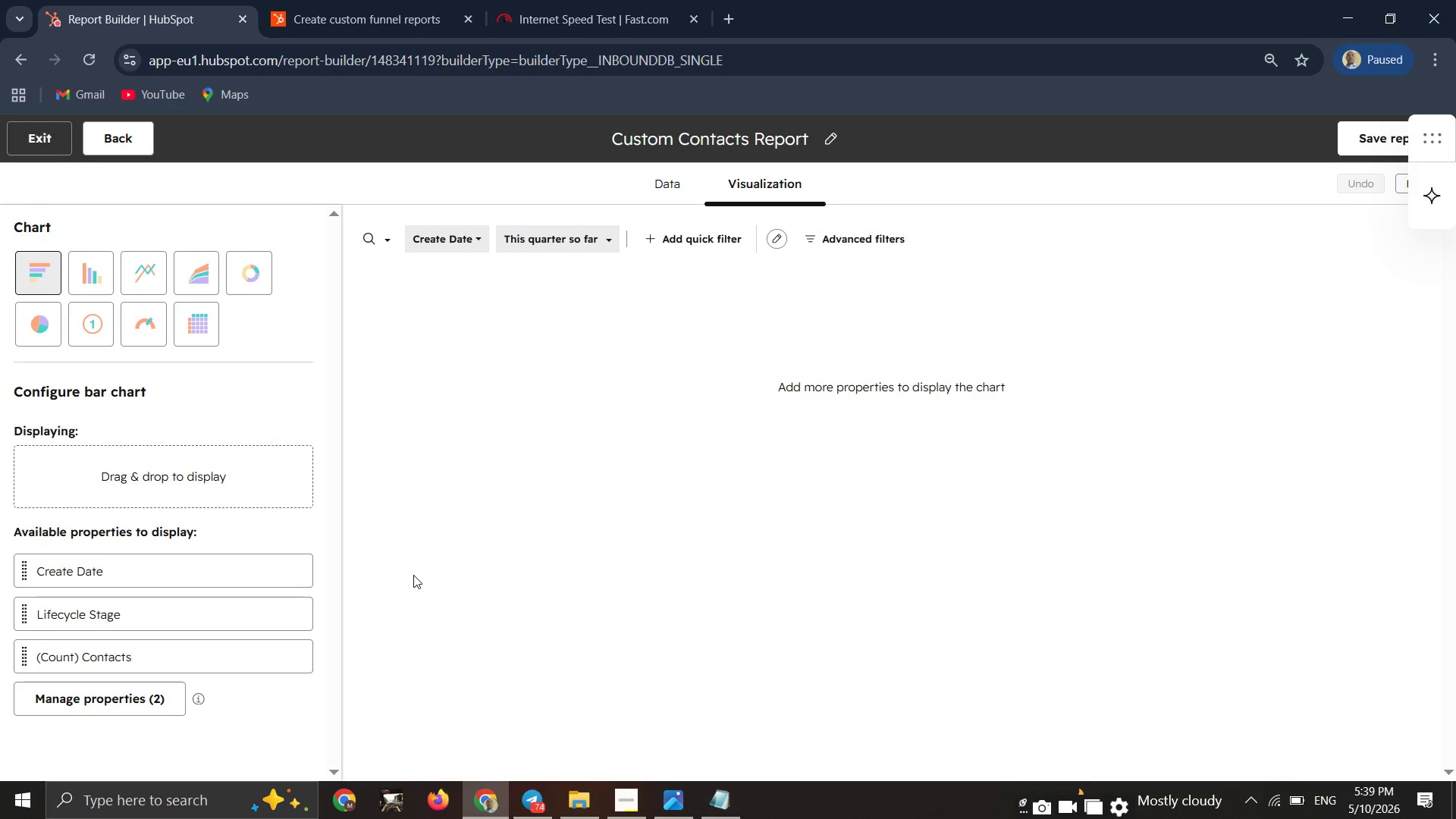 
left_click([615, 808])